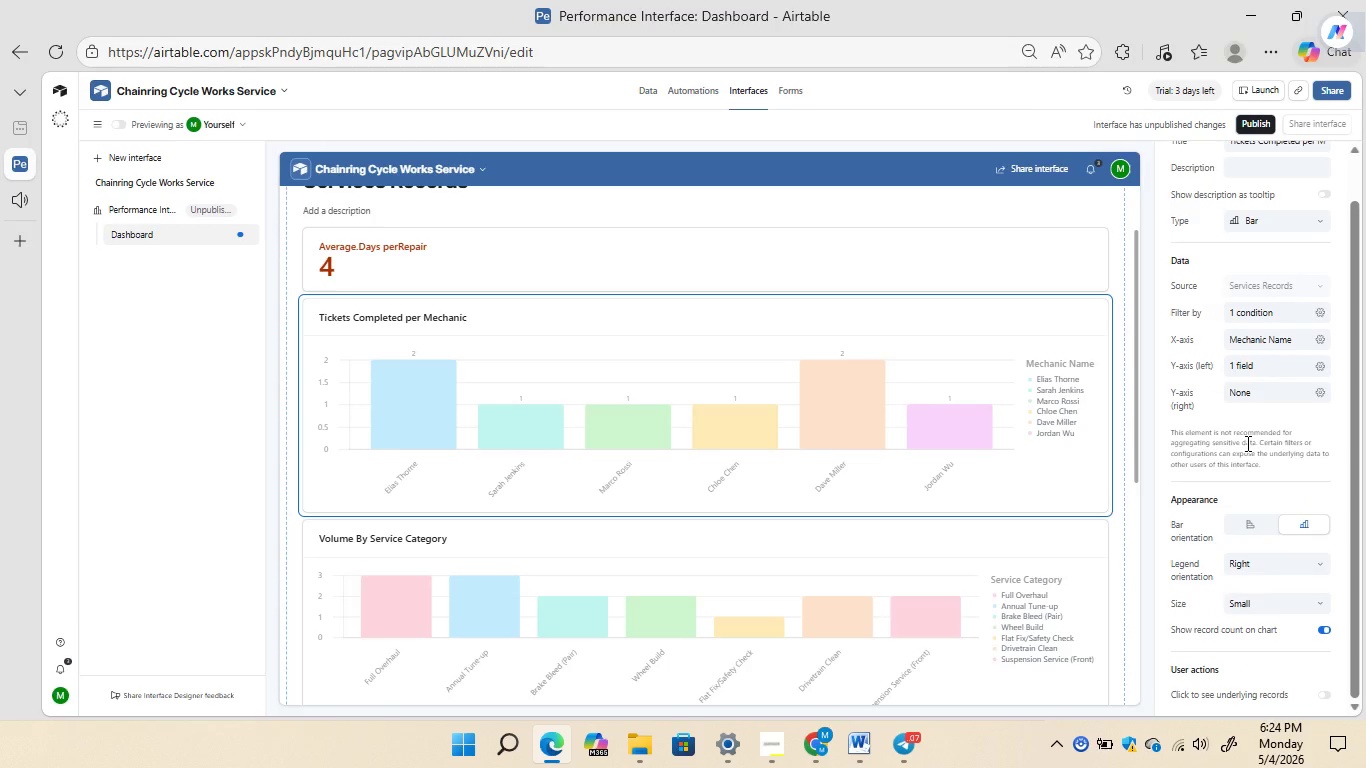 
wait(29.98)
 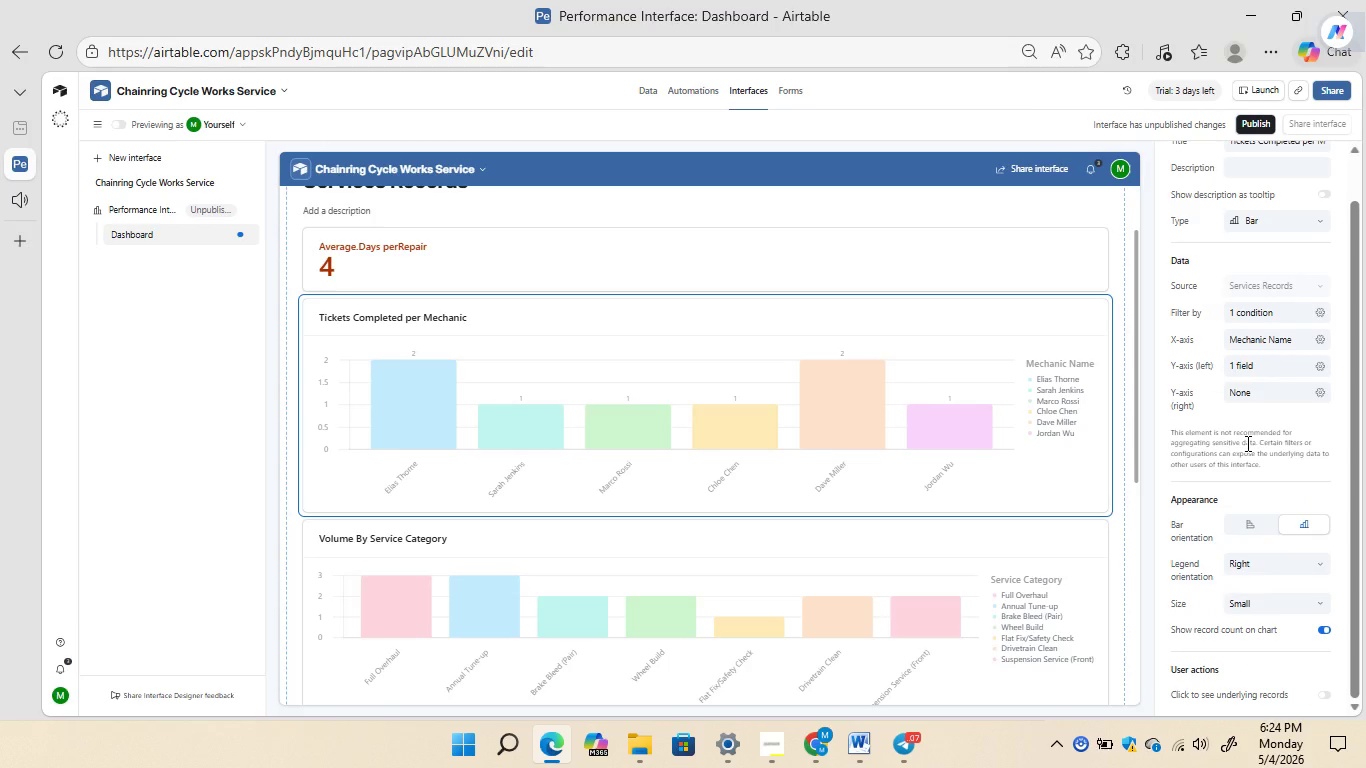 
left_click([829, 605])
 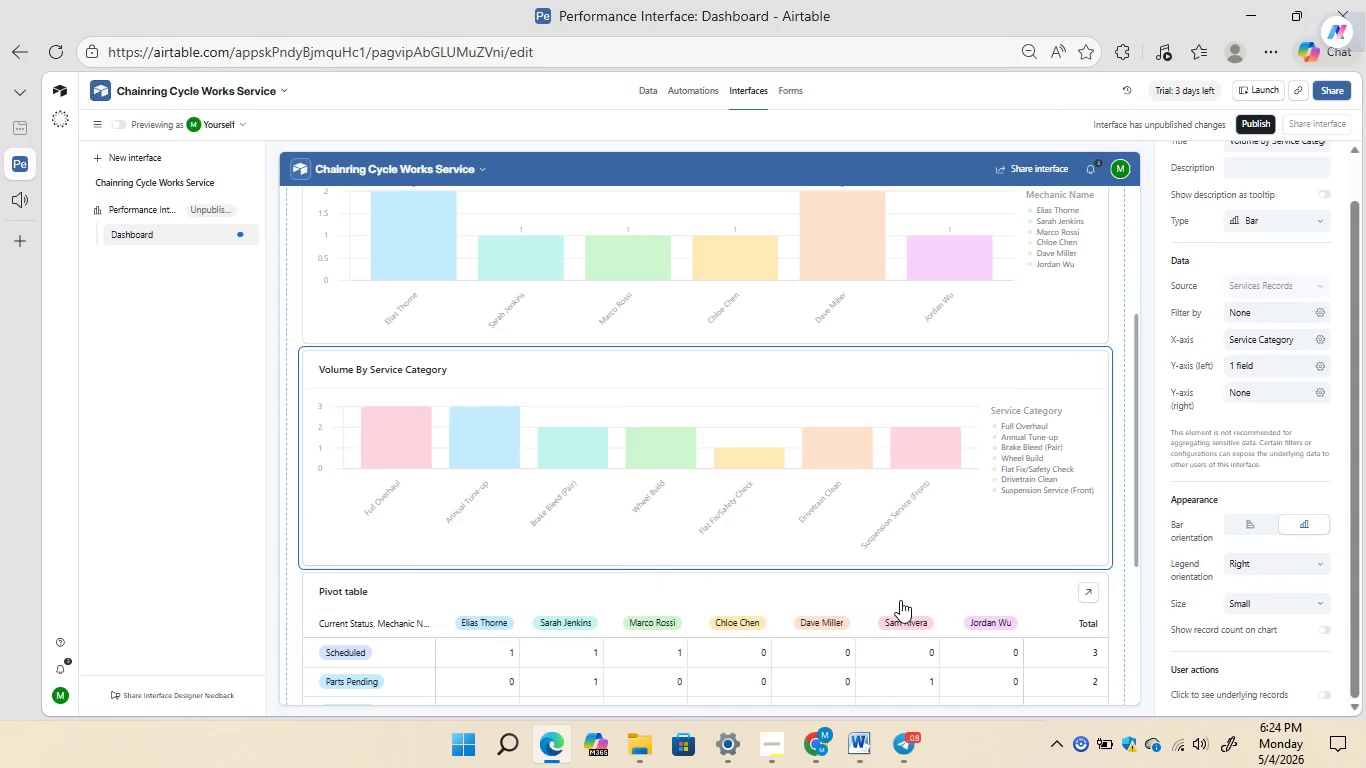 
wait(7.38)
 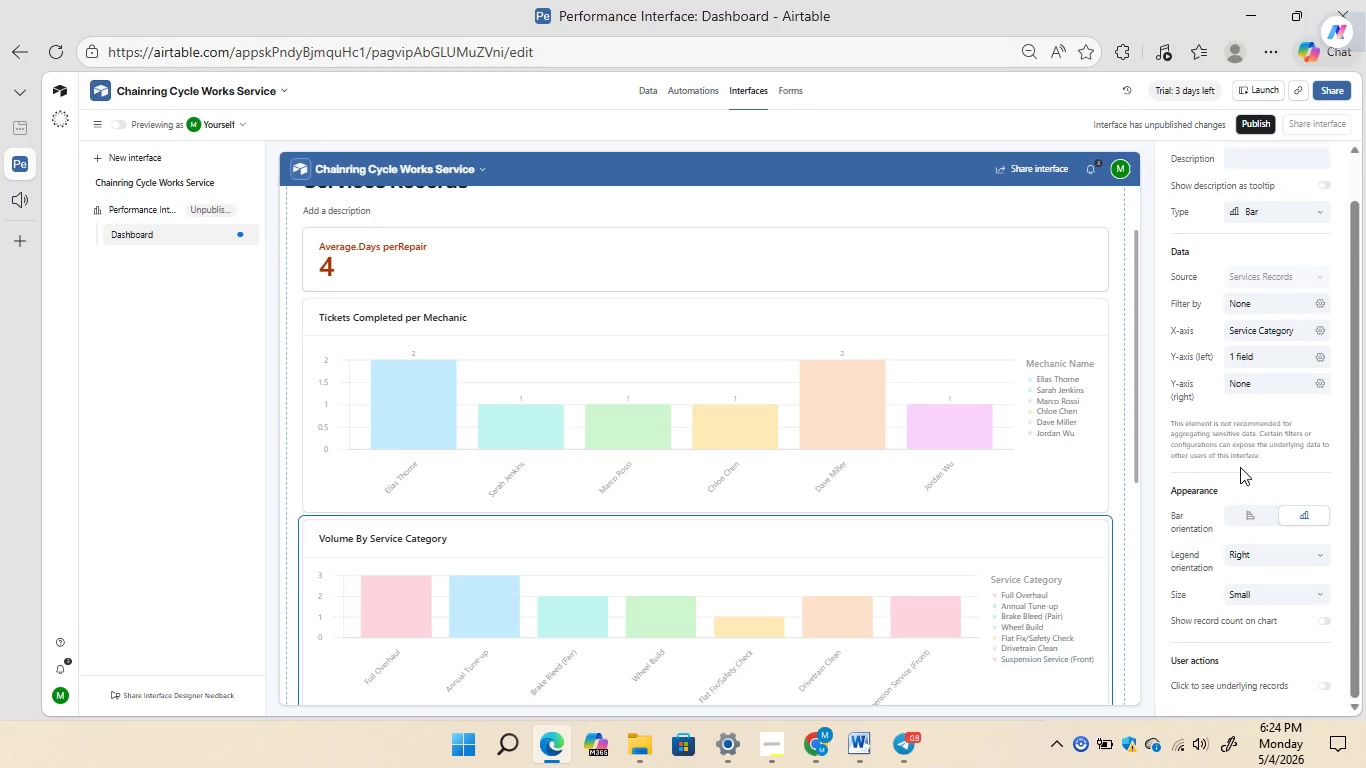 
left_click([685, 476])
 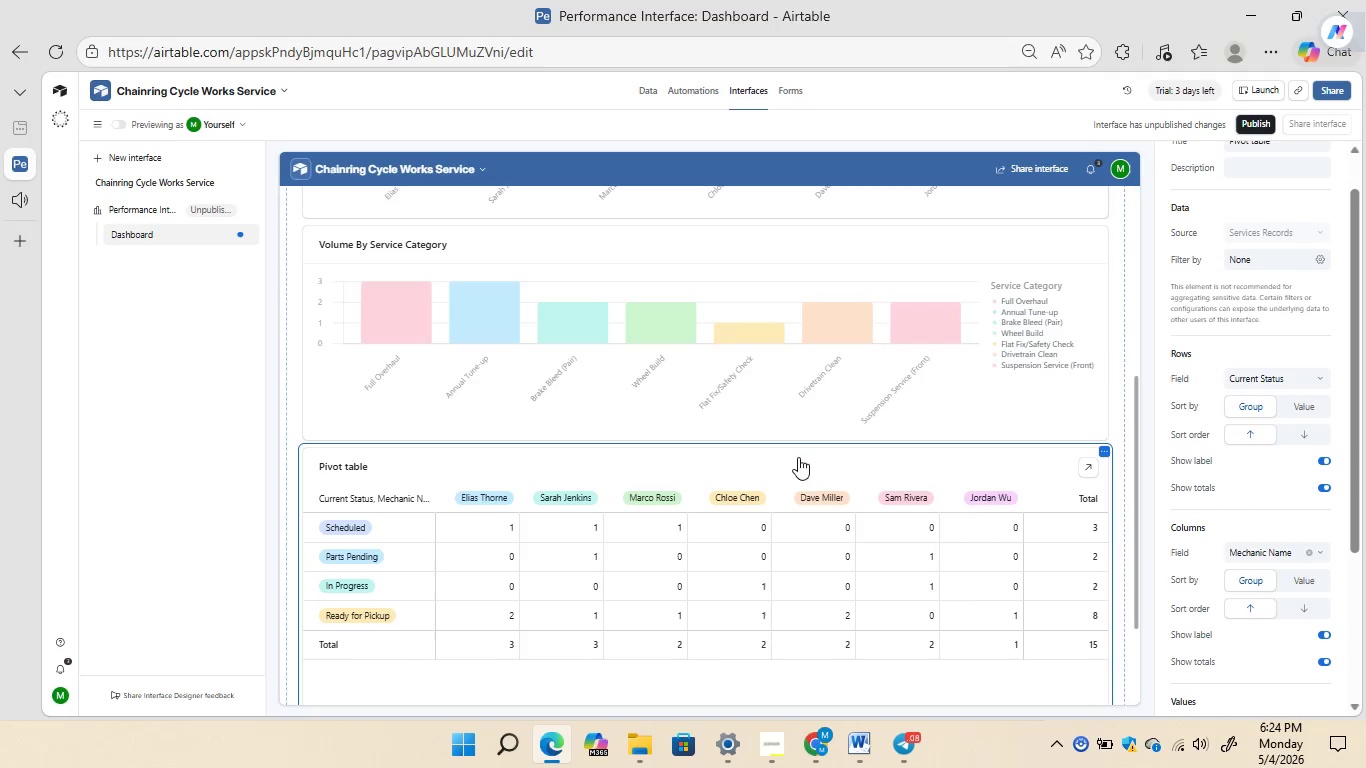 
mouse_move([1187, 482])
 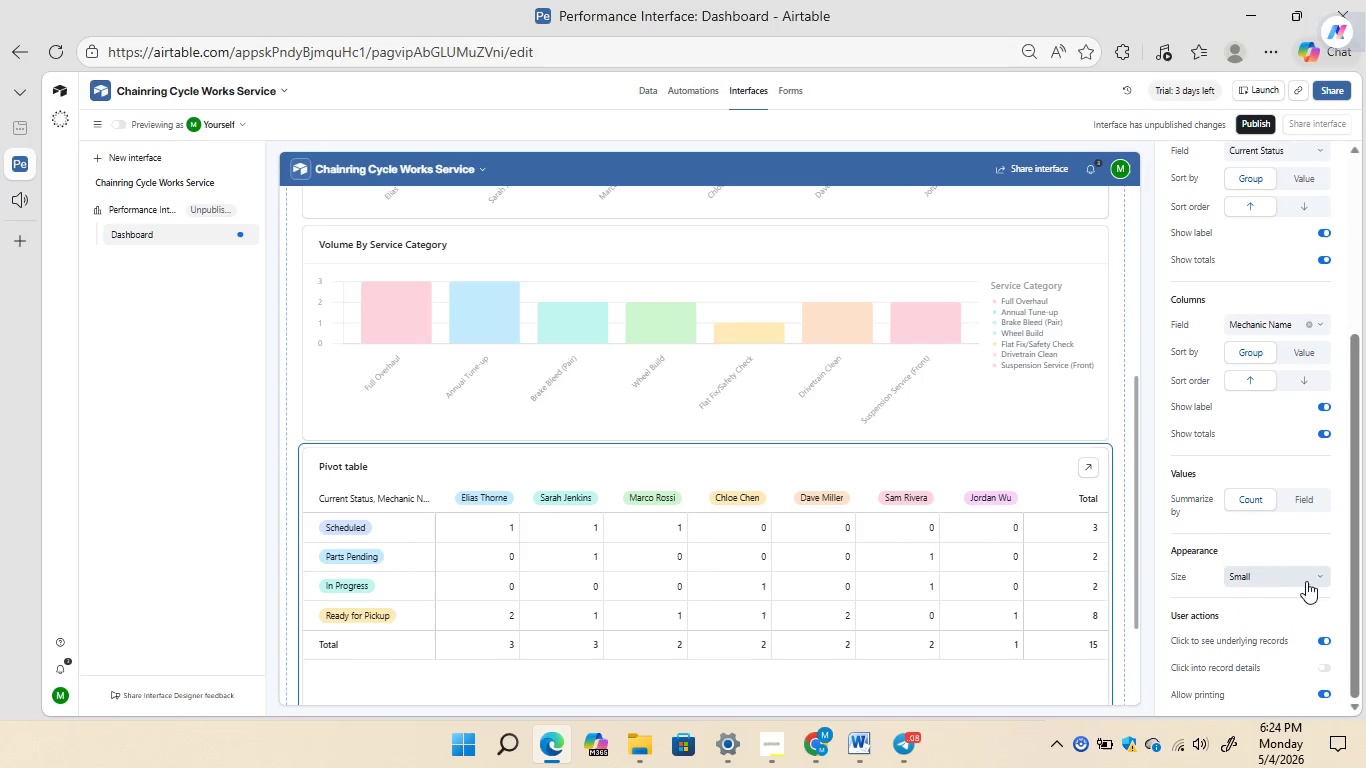 
left_click([1316, 570])
 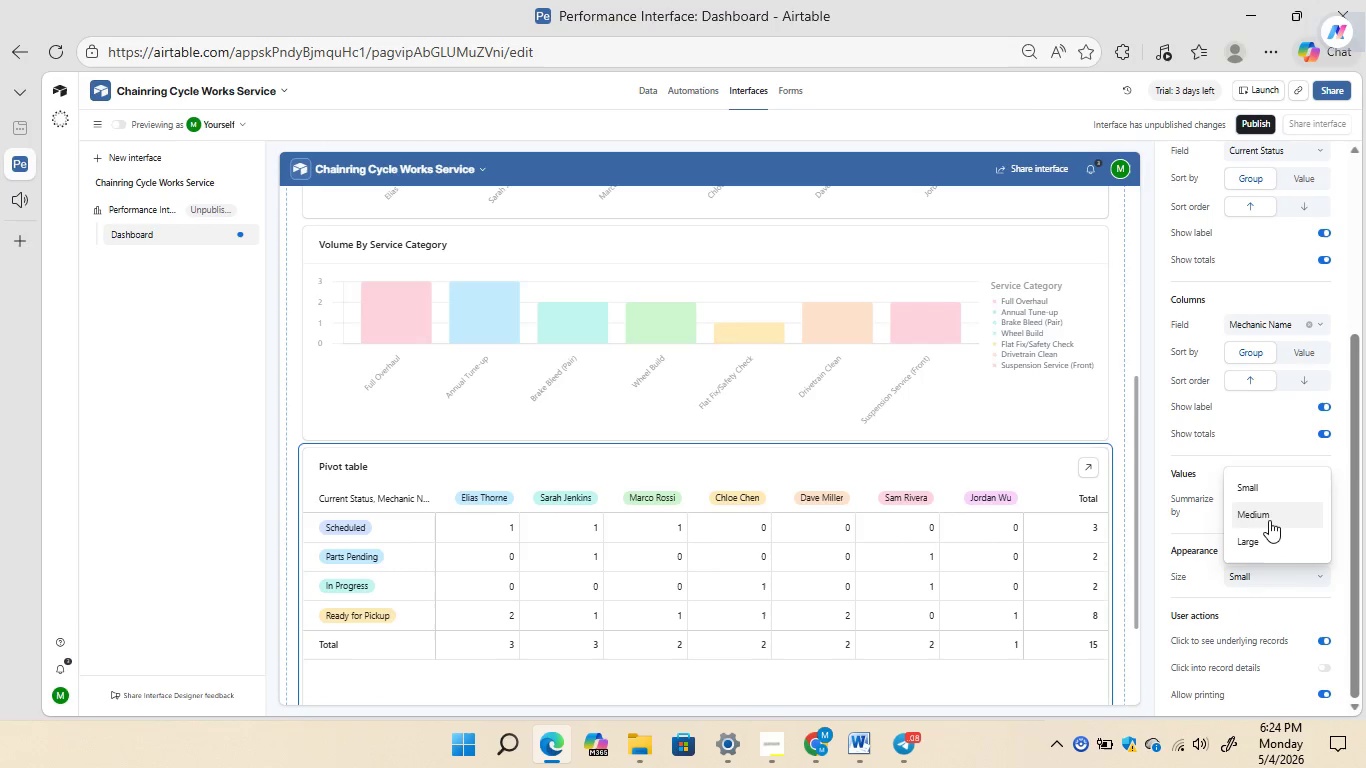 
left_click([1269, 514])
 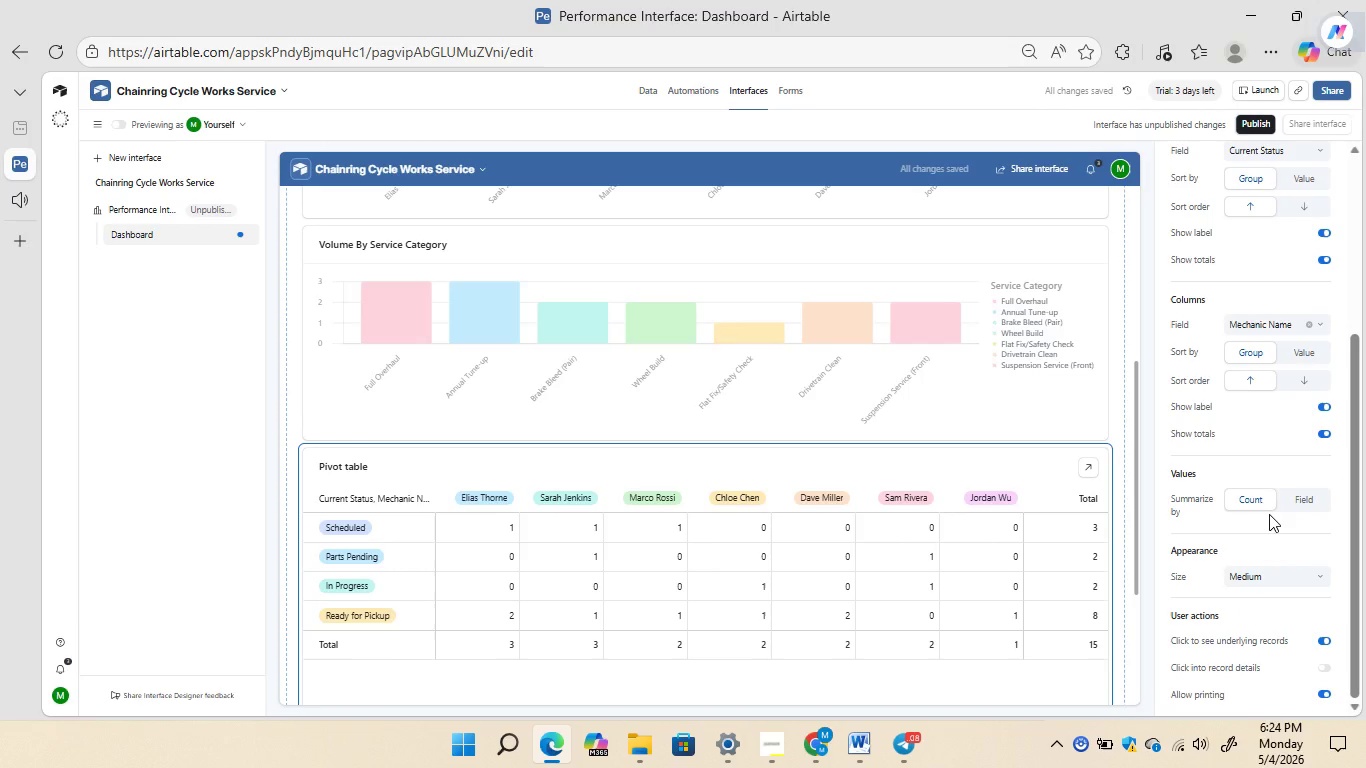 
wait(10.14)
 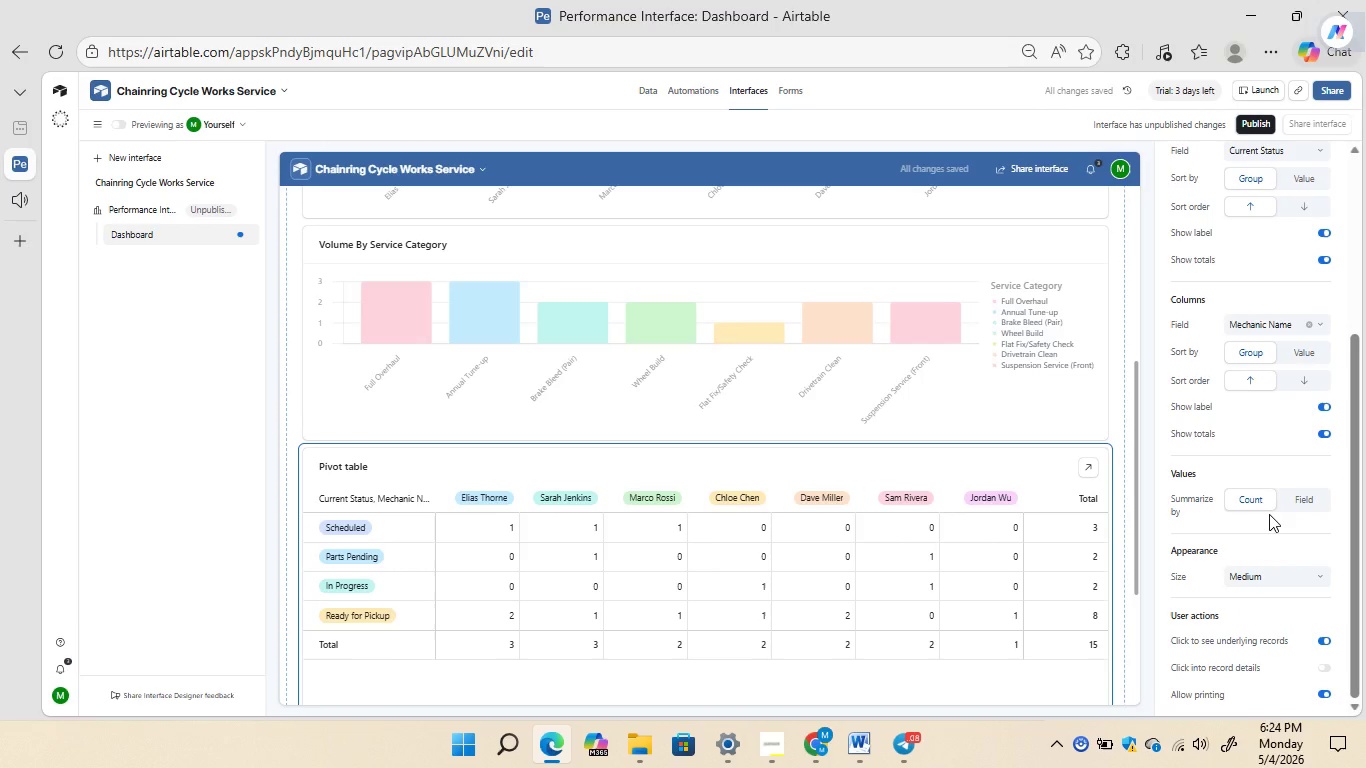 
left_click([1314, 577])
 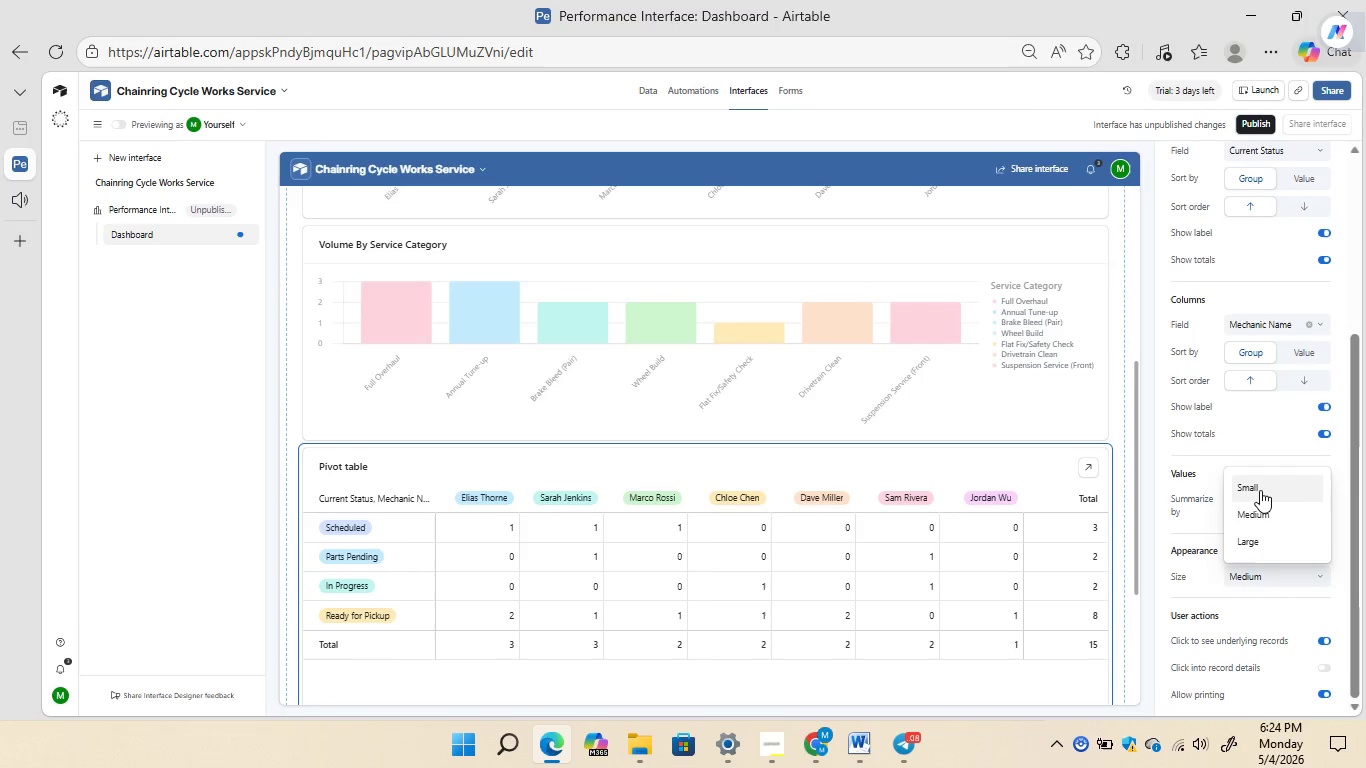 
left_click([1260, 489])
 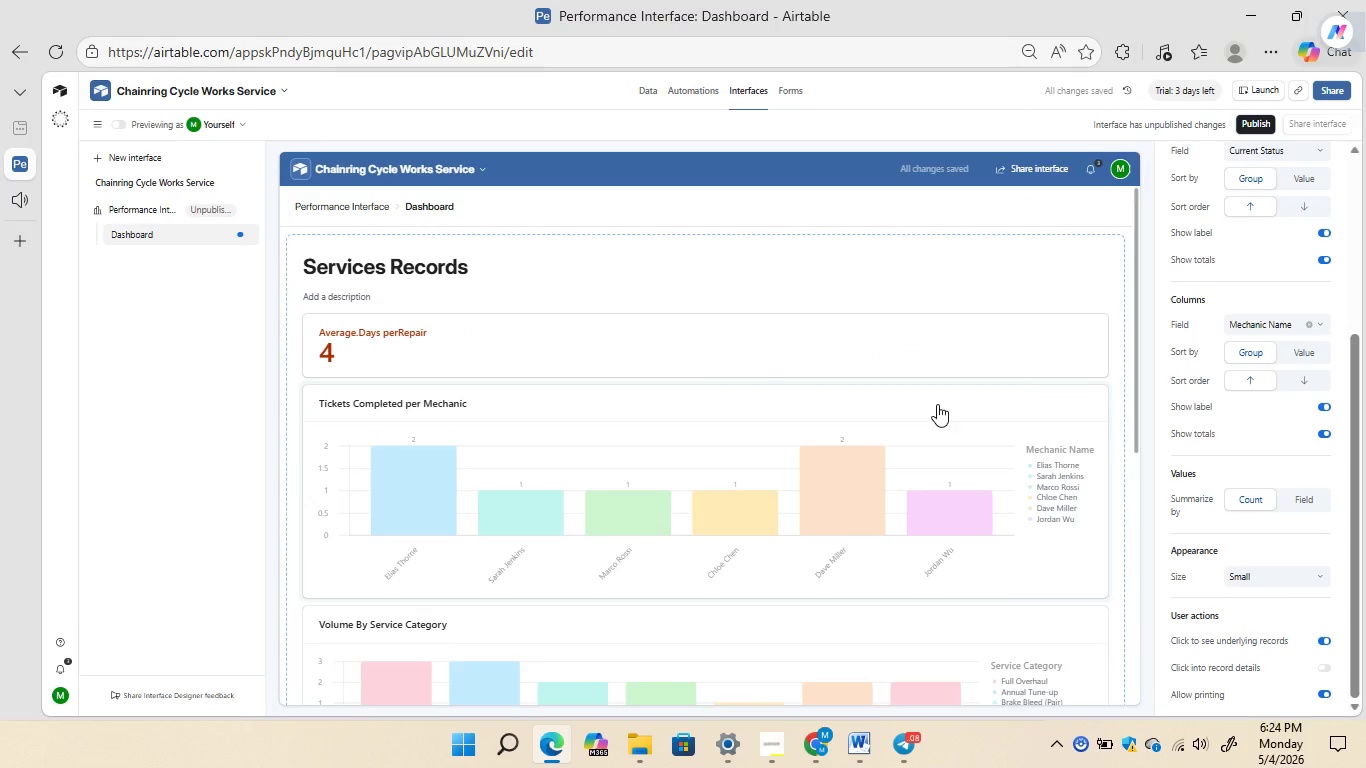 
left_click([692, 85])
 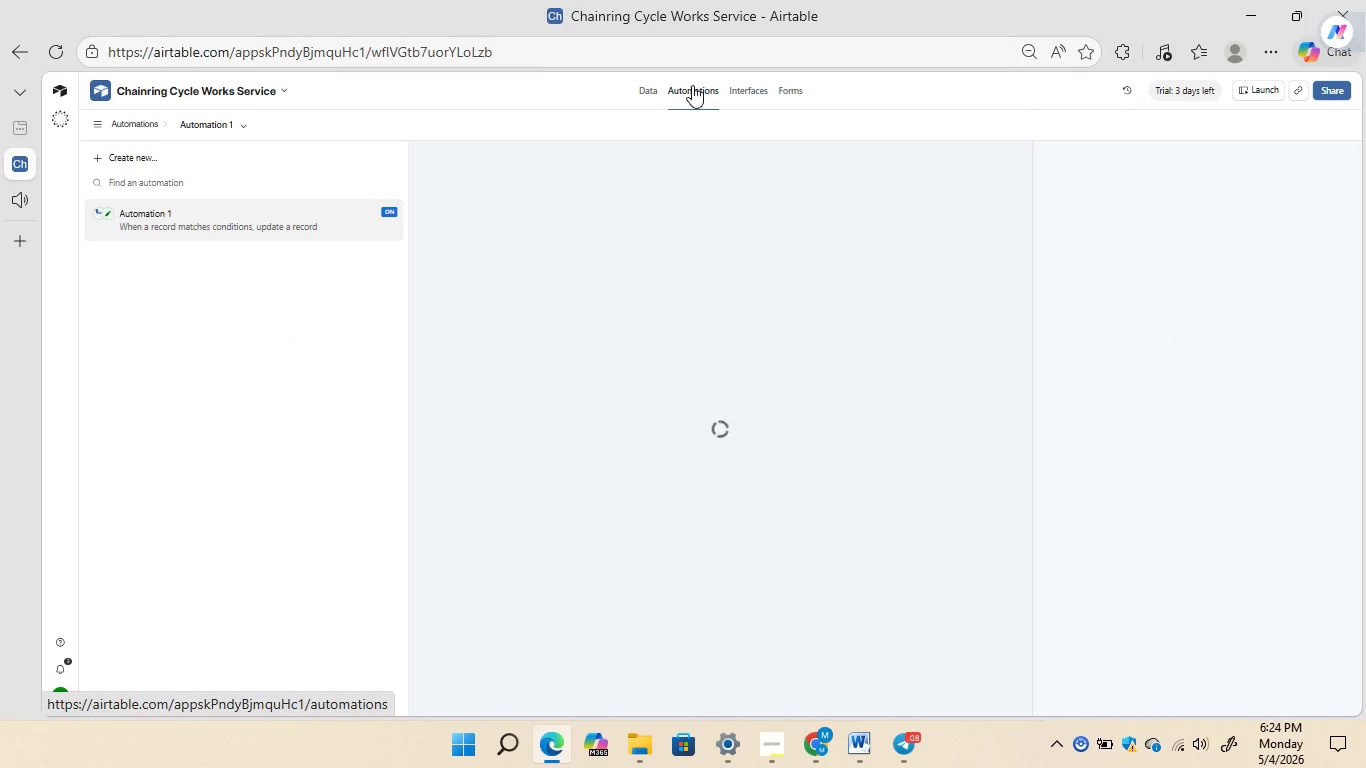 
left_click([651, 85])
 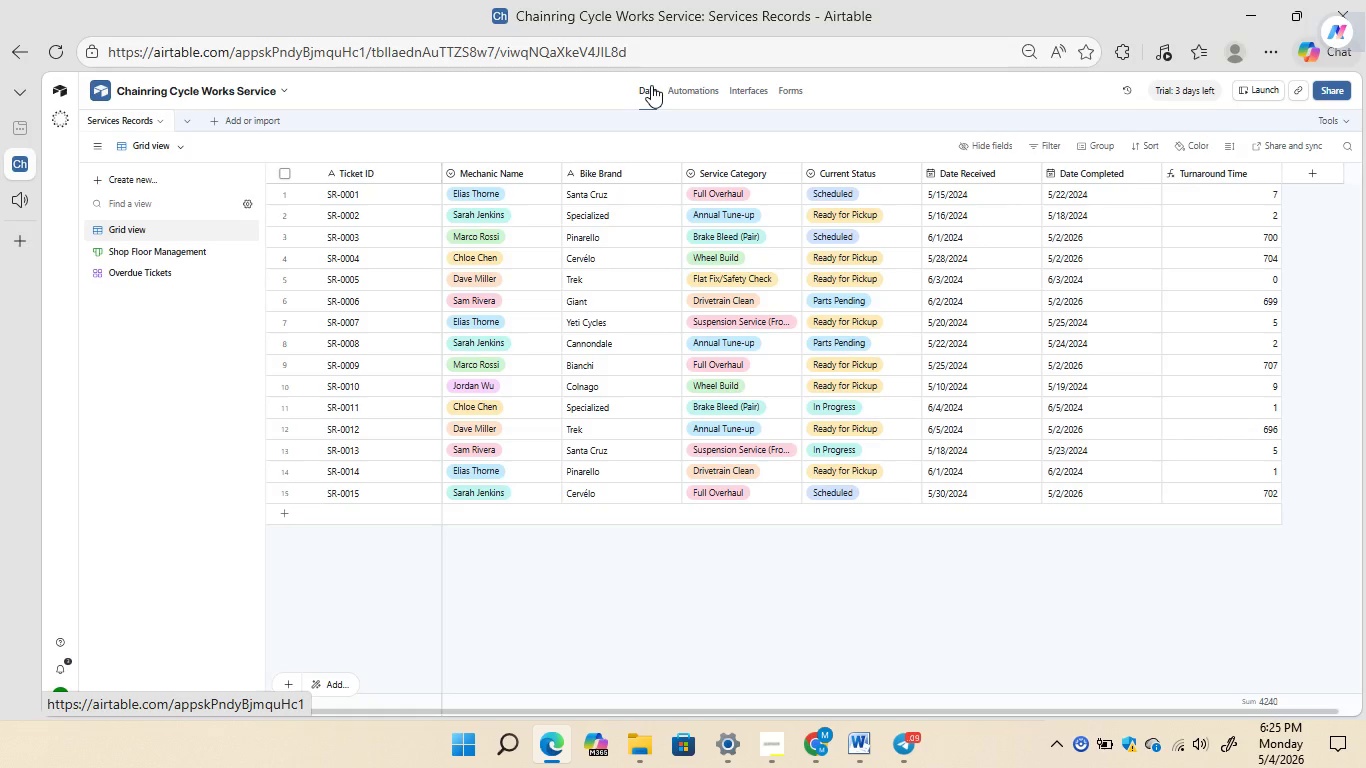 
wait(27.77)
 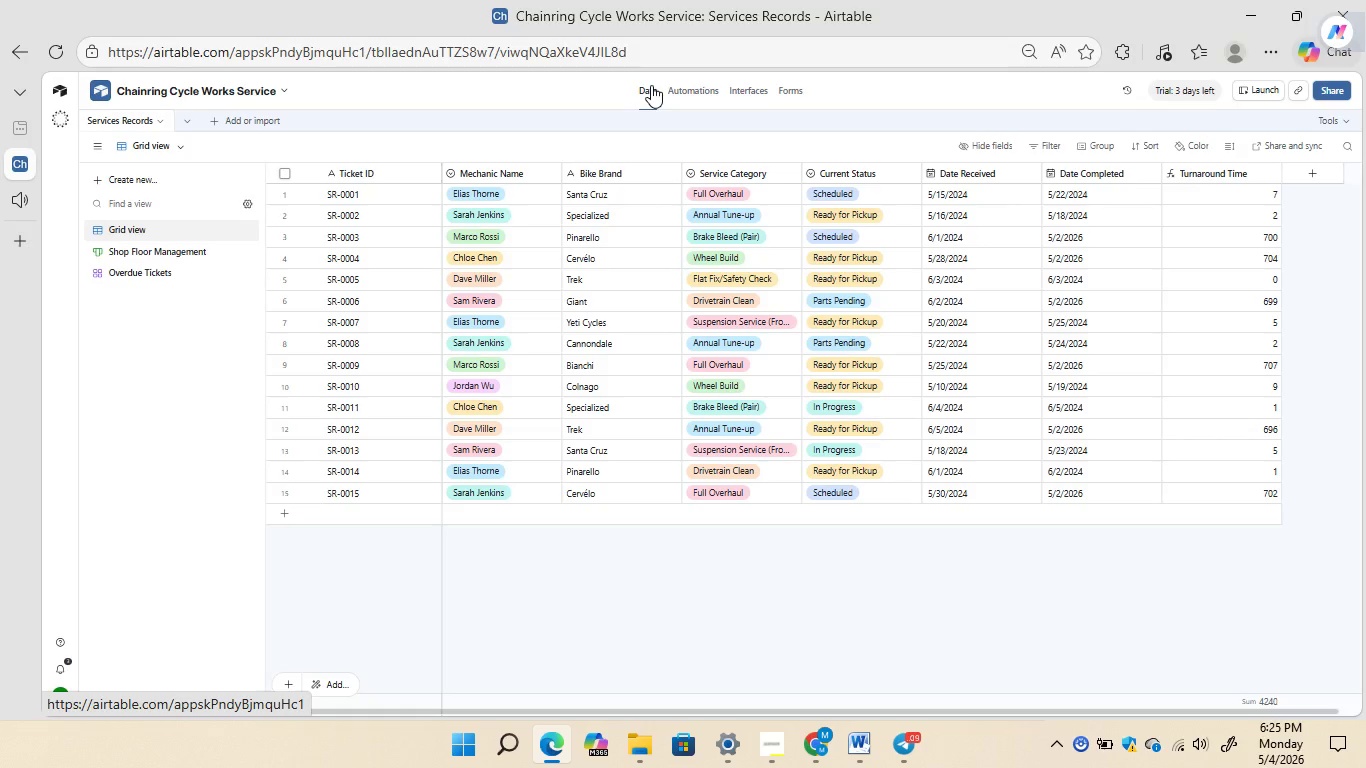 
left_click([162, 247])
 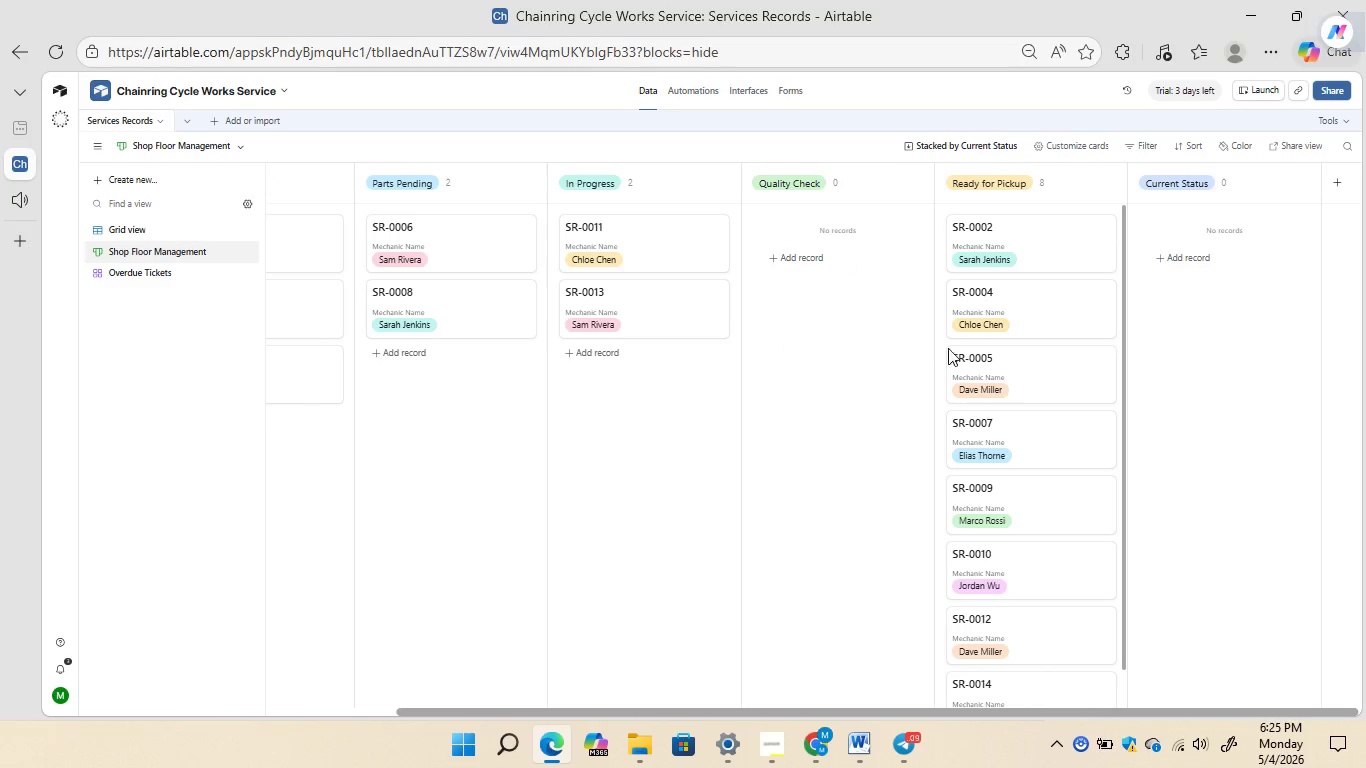 
wait(10.7)
 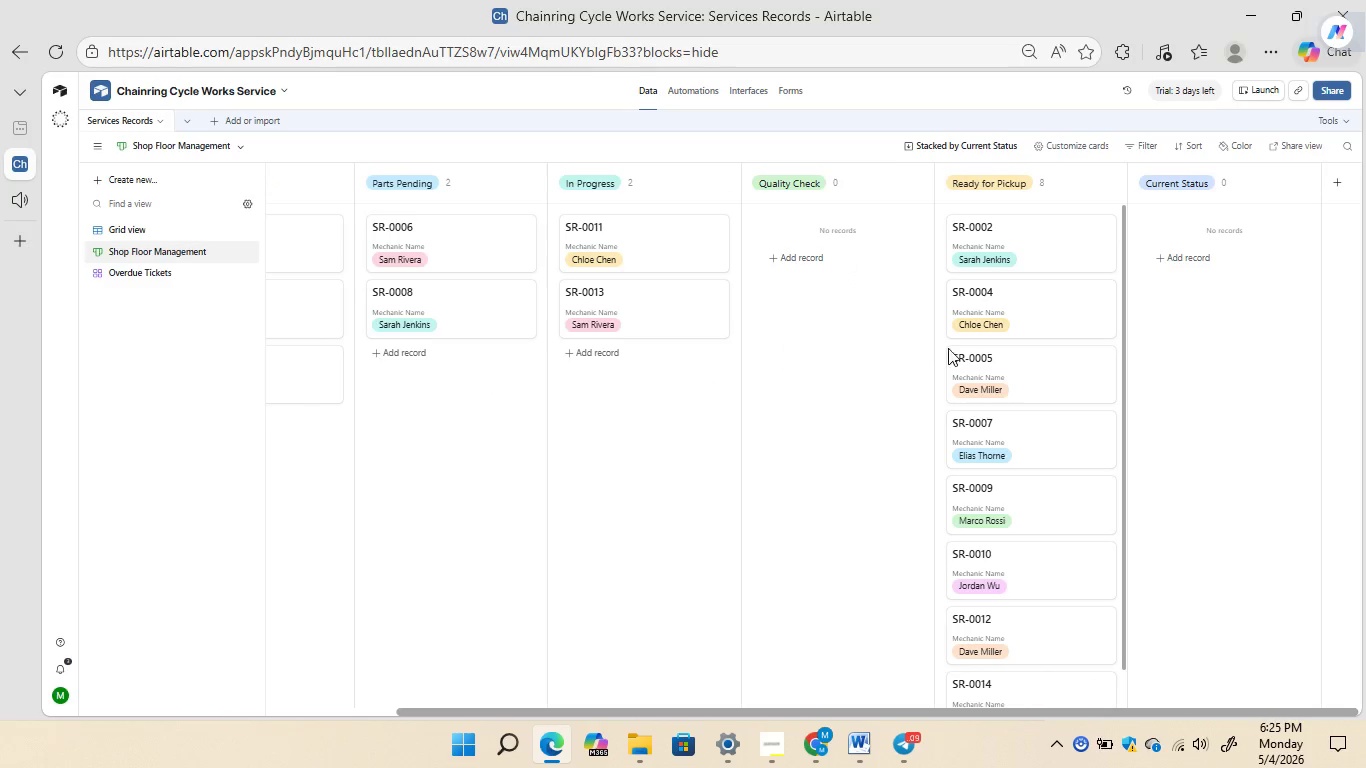 
left_click([144, 226])
 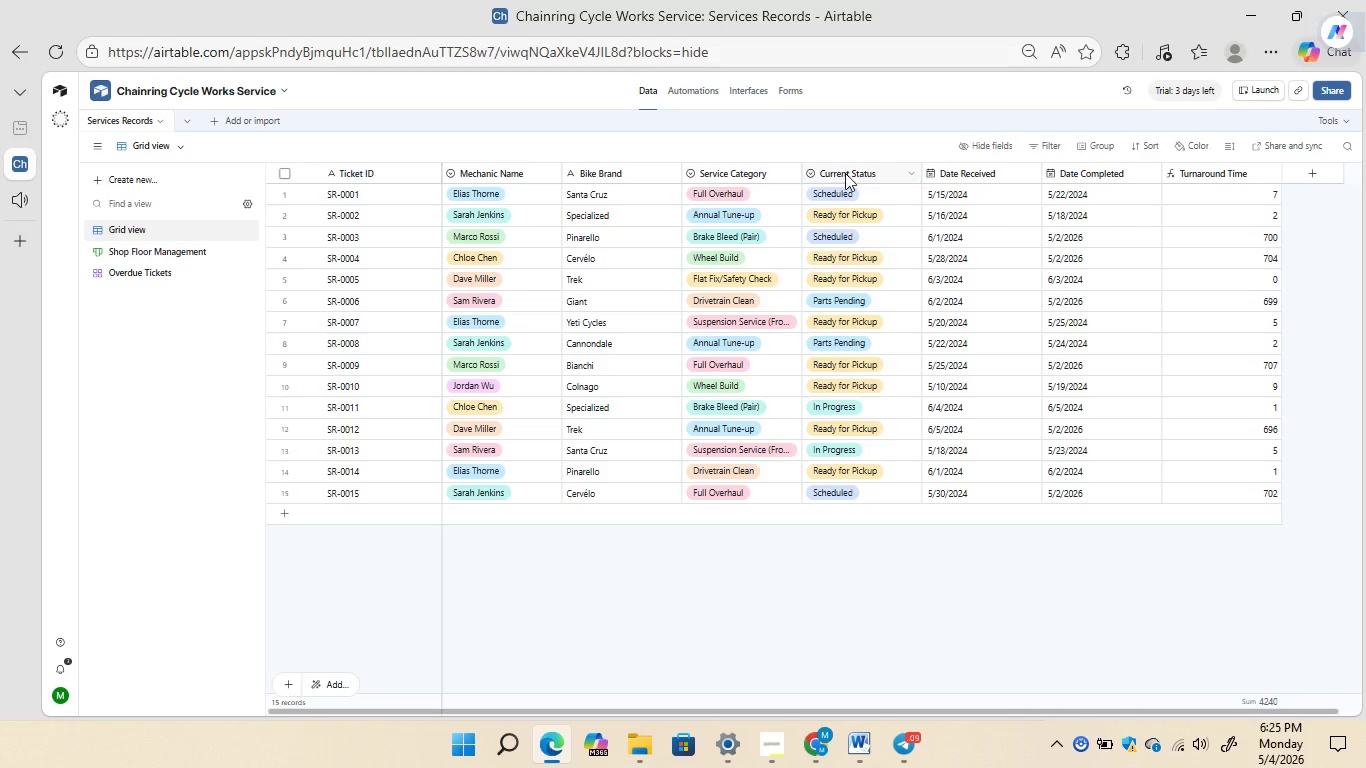 
right_click([845, 170])
 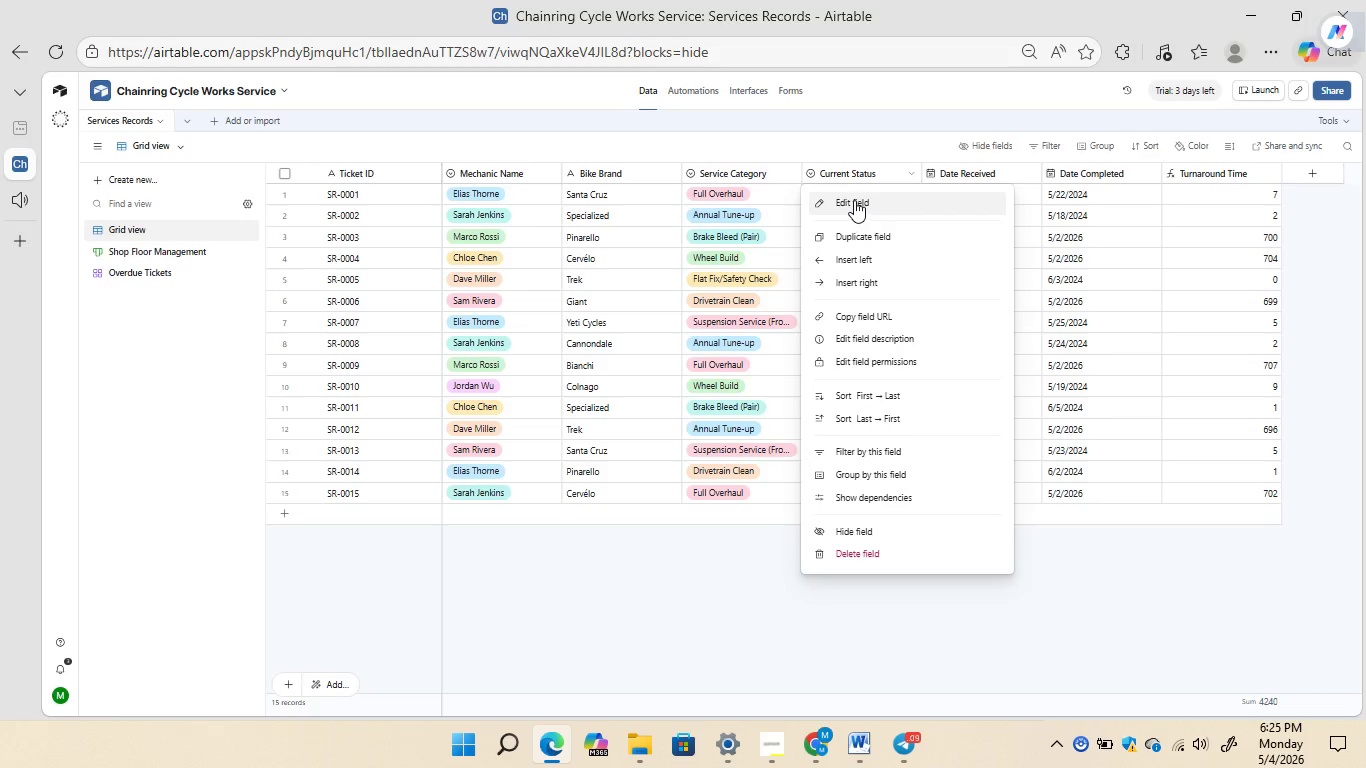 
left_click([854, 200])
 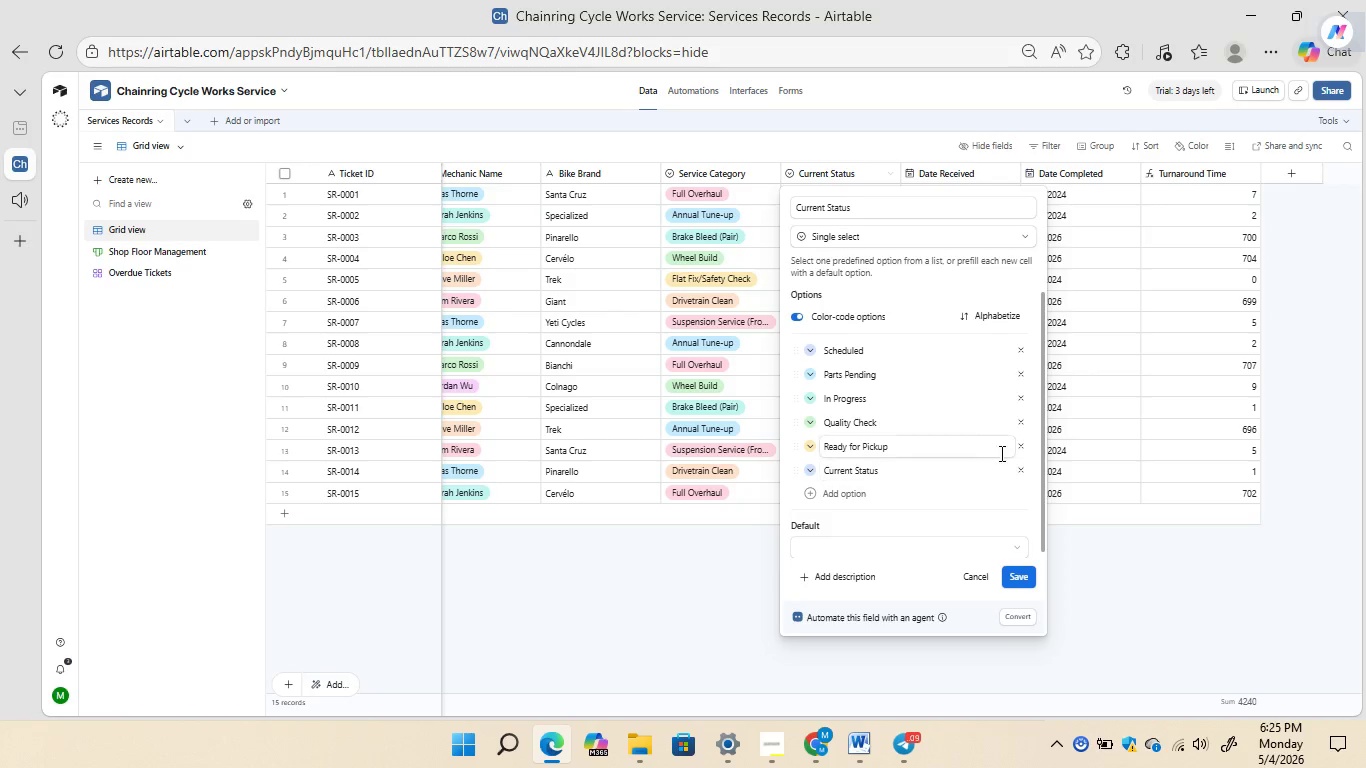 
left_click([1021, 467])
 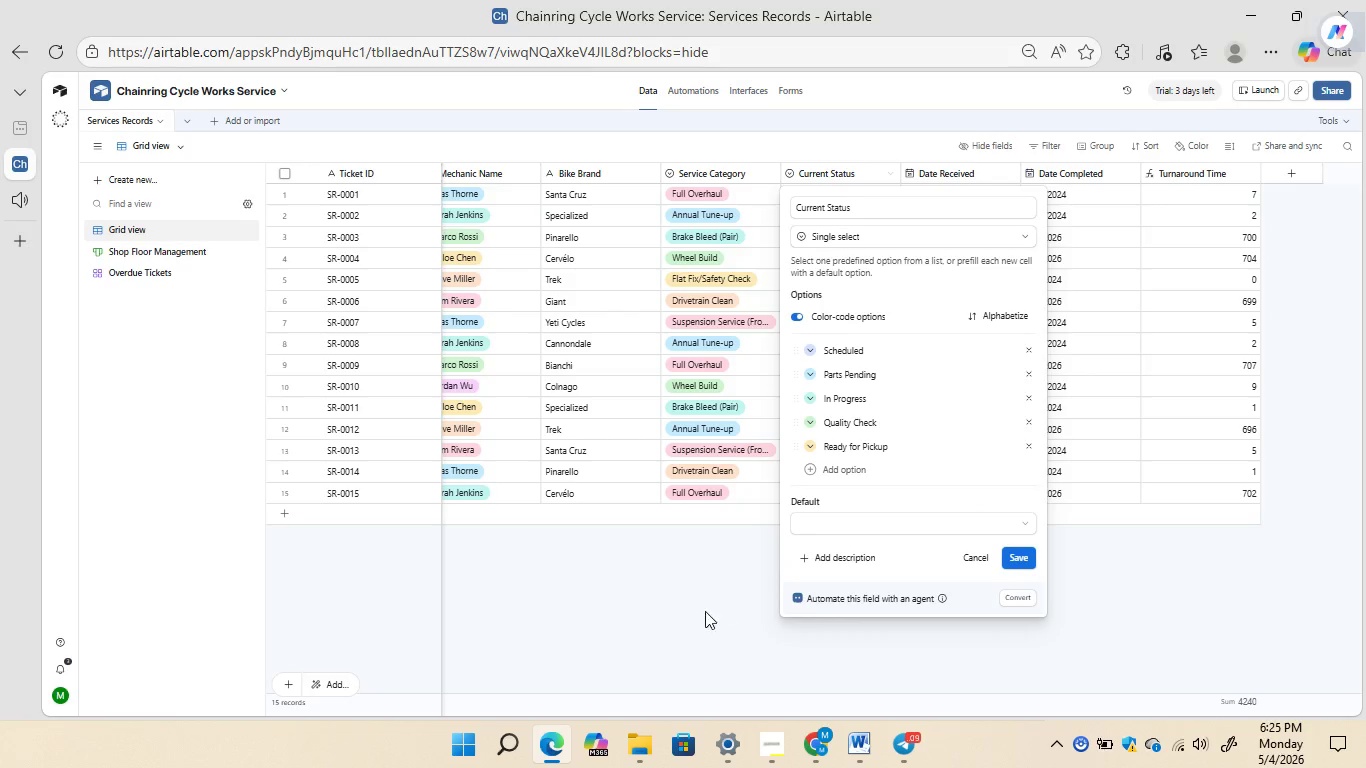 
left_click([671, 621])
 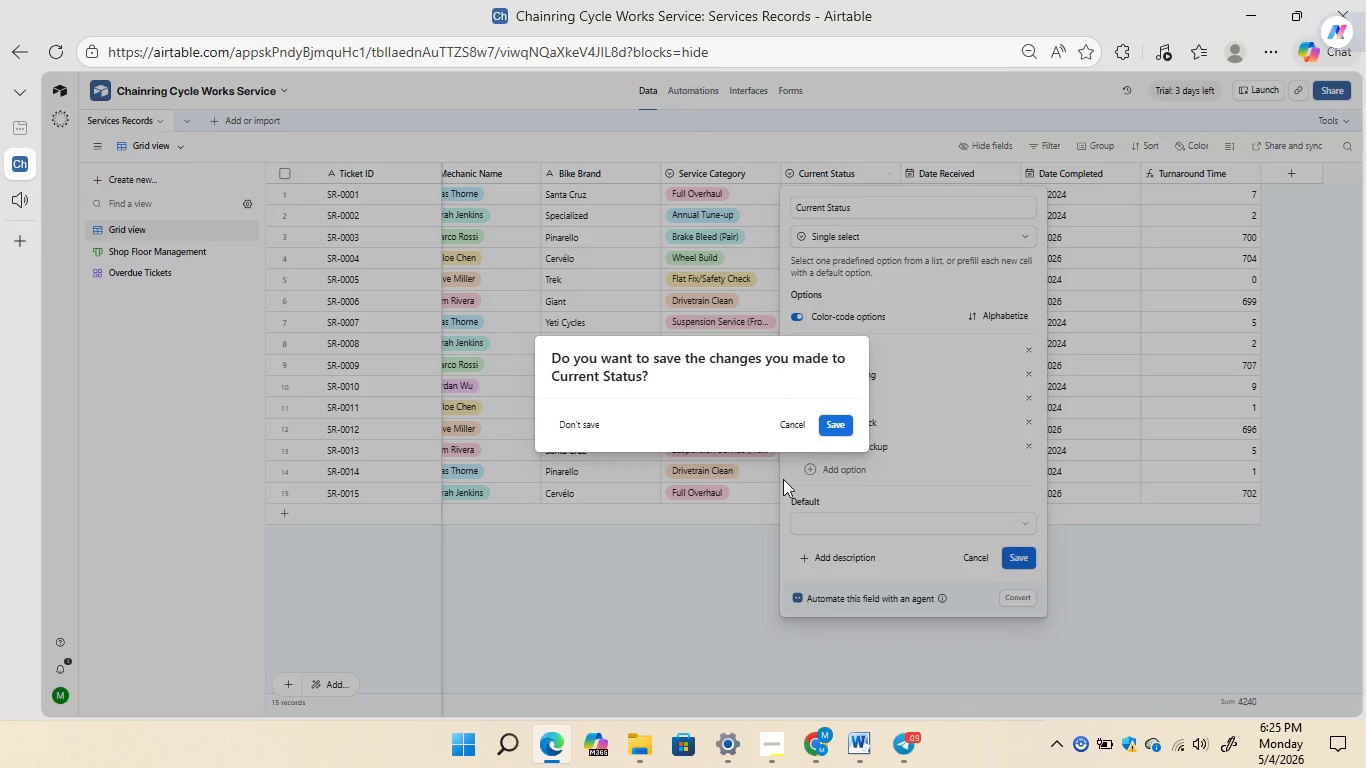 
left_click([716, 553])
 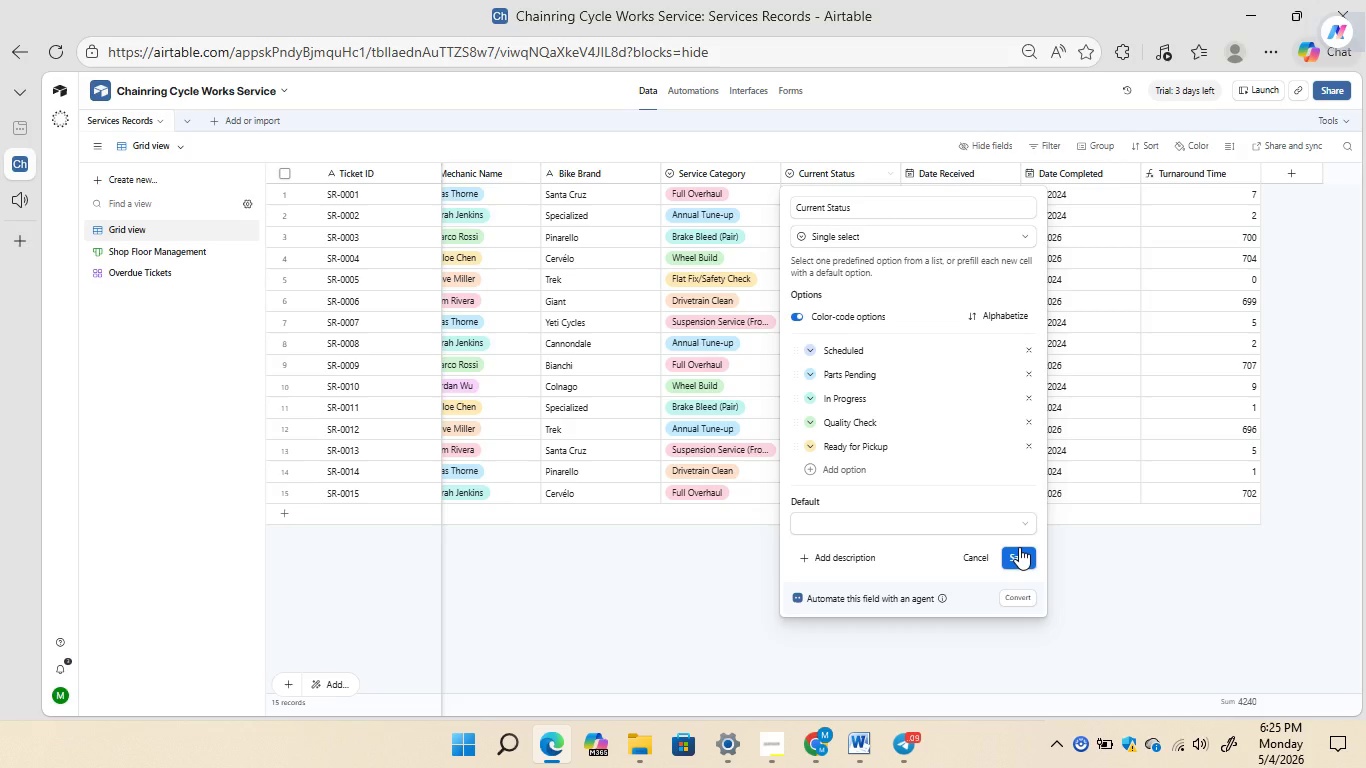 
left_click([1019, 547])
 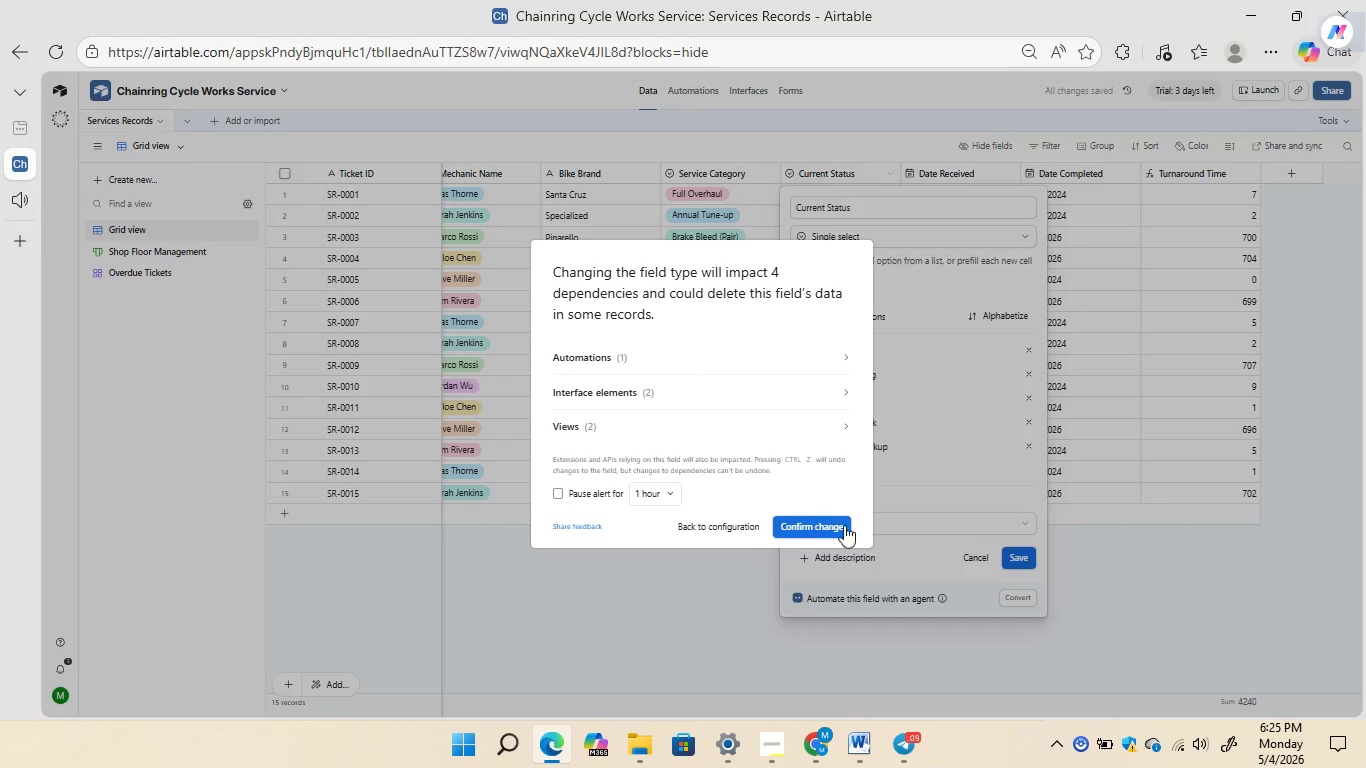 
left_click([827, 520])
 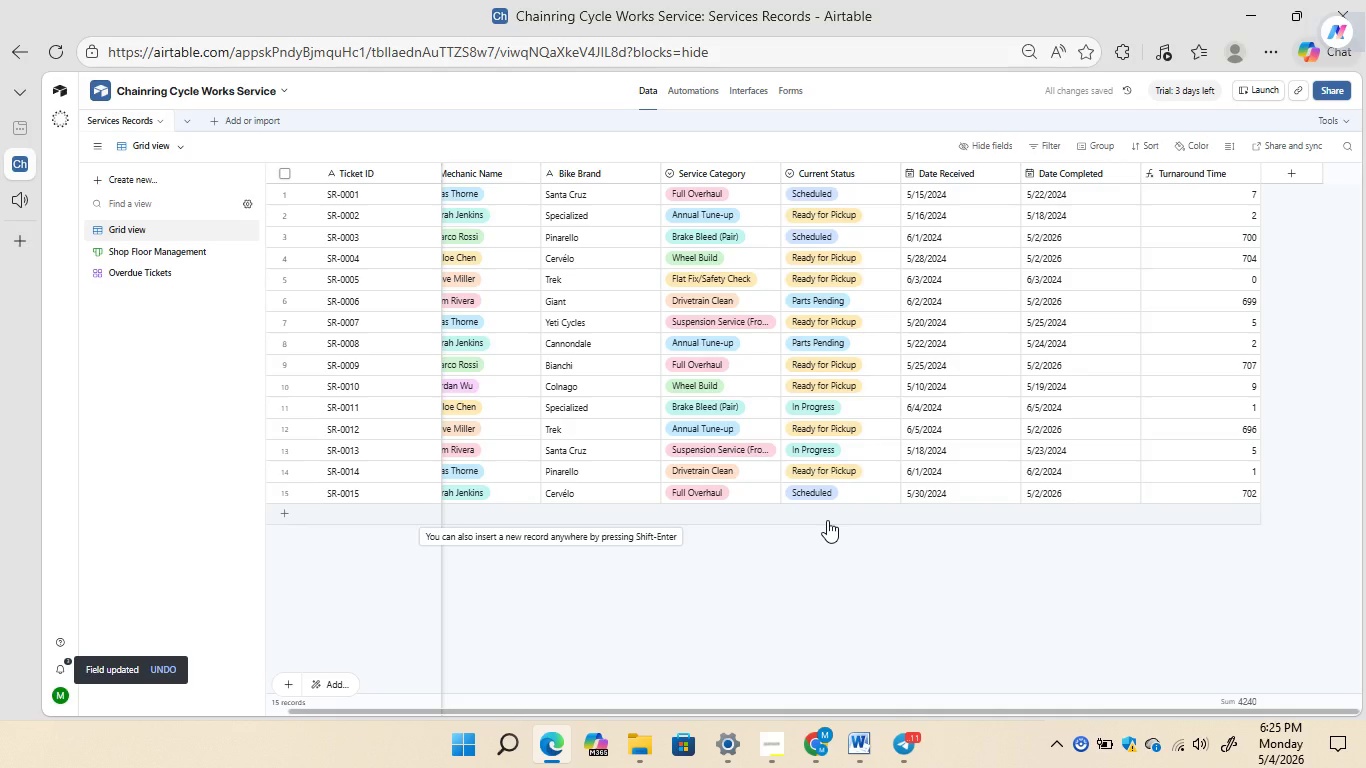 
wait(8.47)
 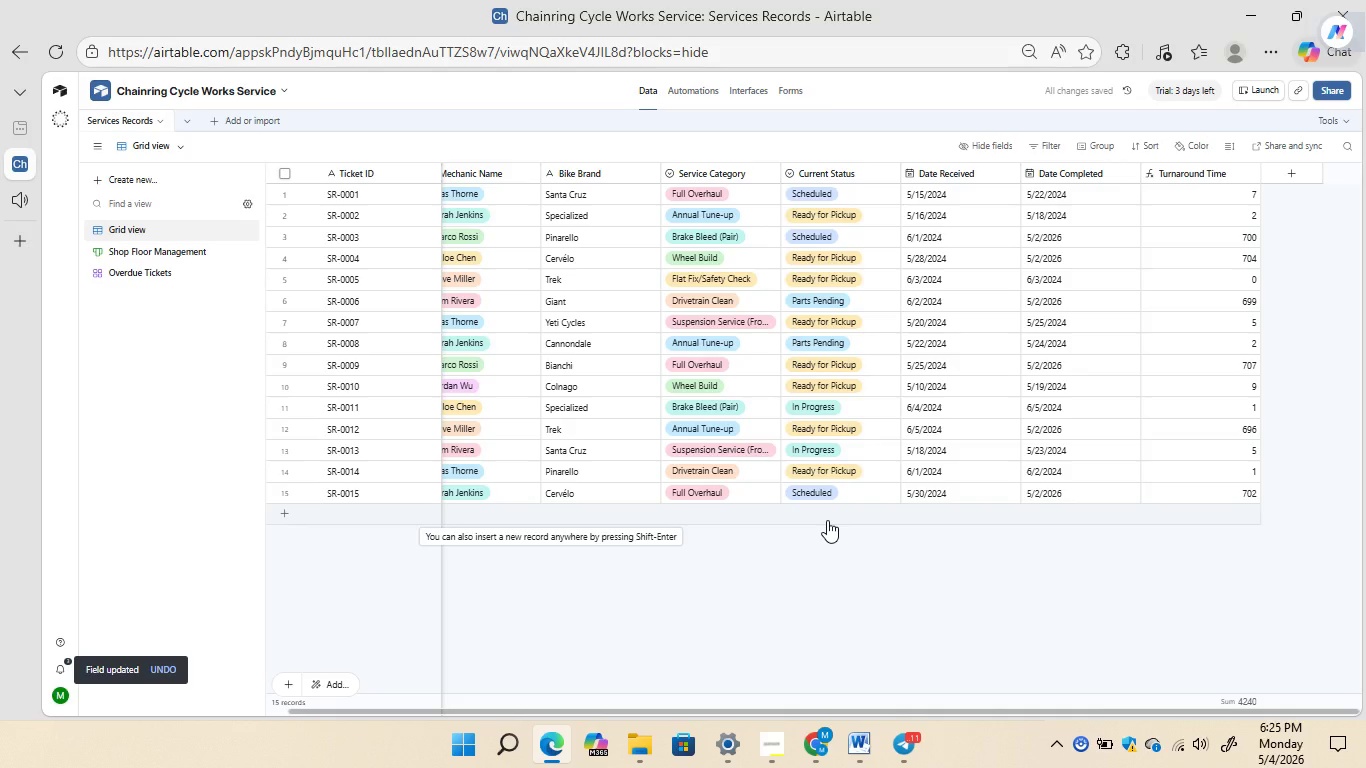 
left_click([192, 253])
 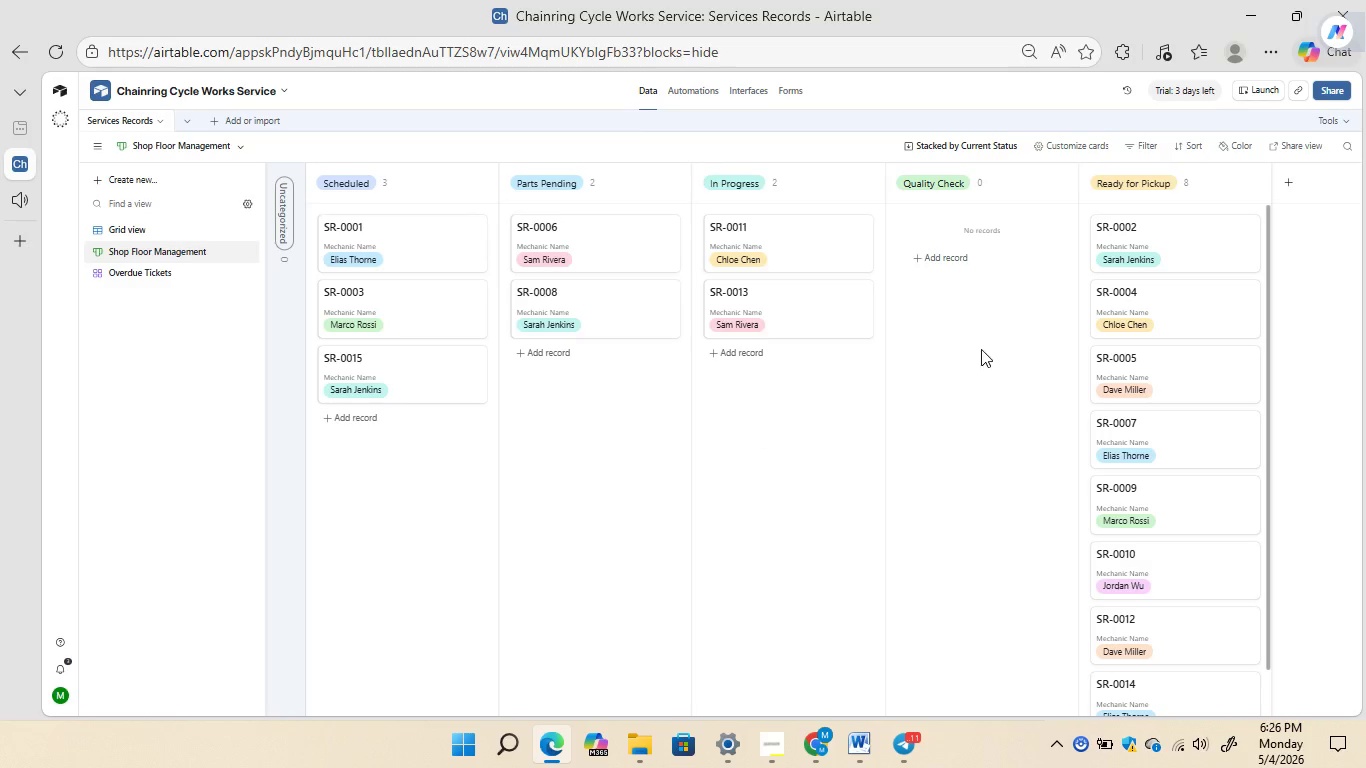 
wait(9.44)
 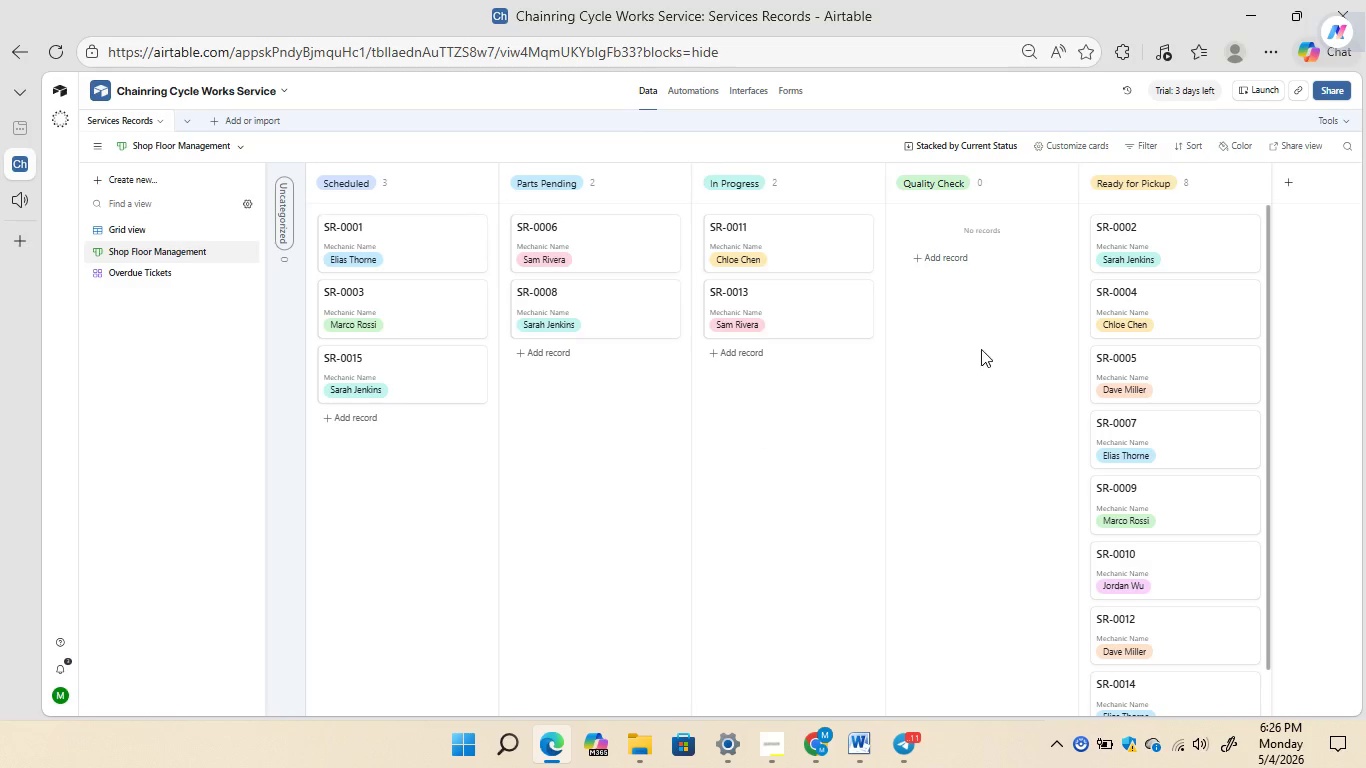 
left_click([151, 220])
 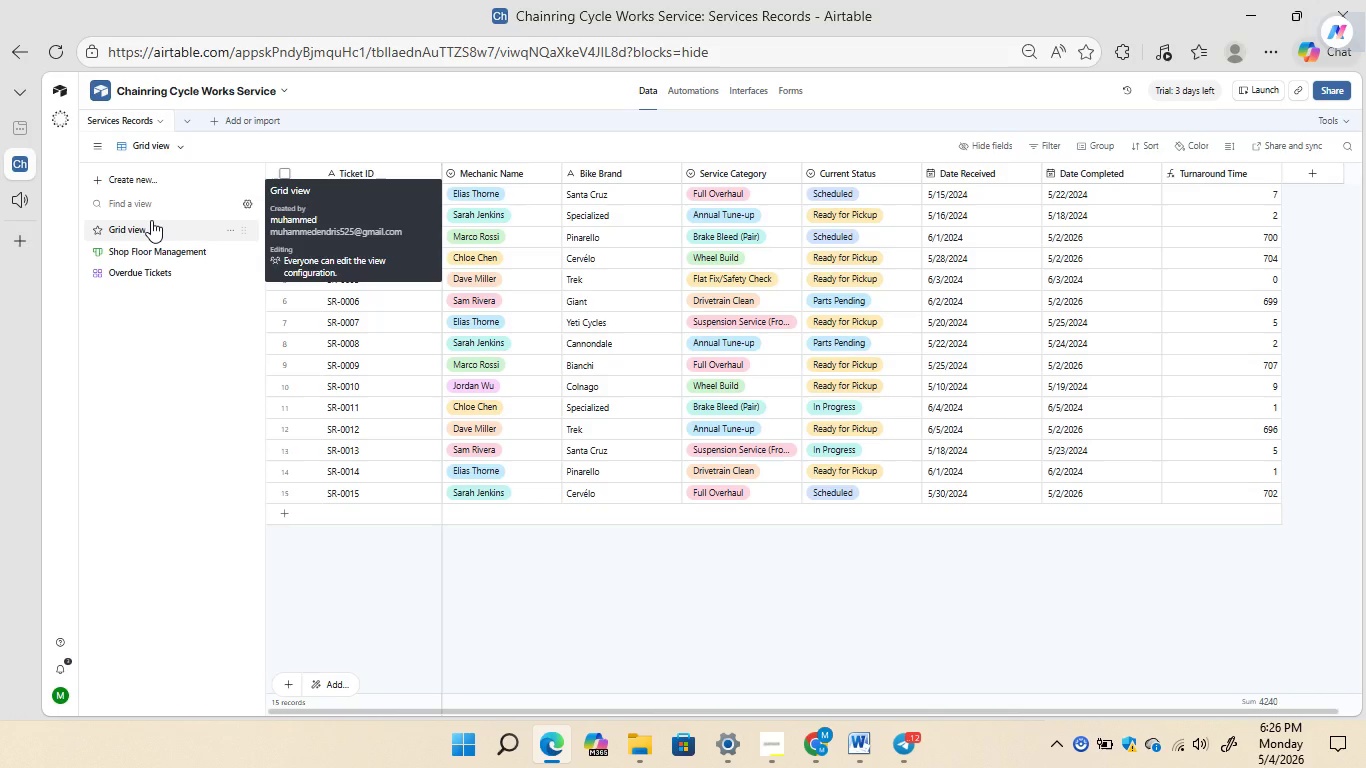 
wait(8.67)
 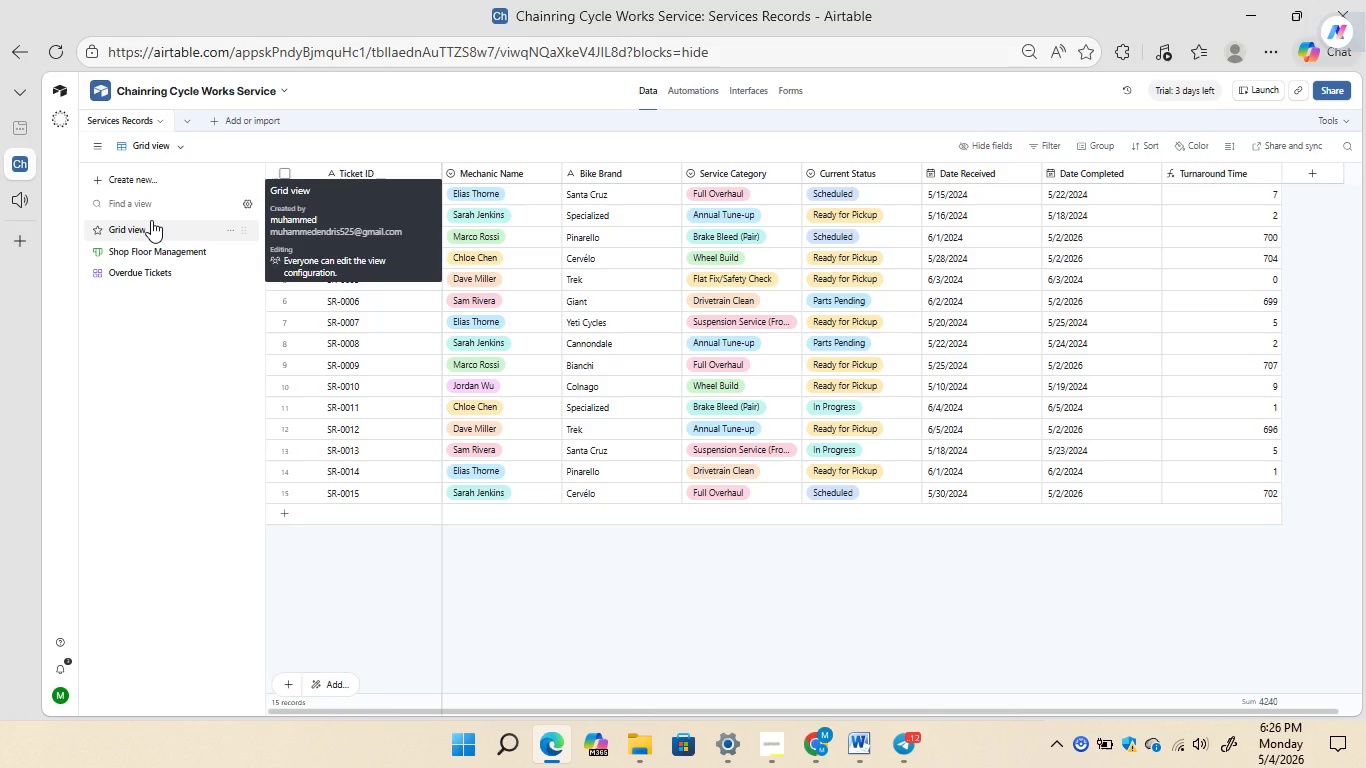 
left_click([907, 297])
 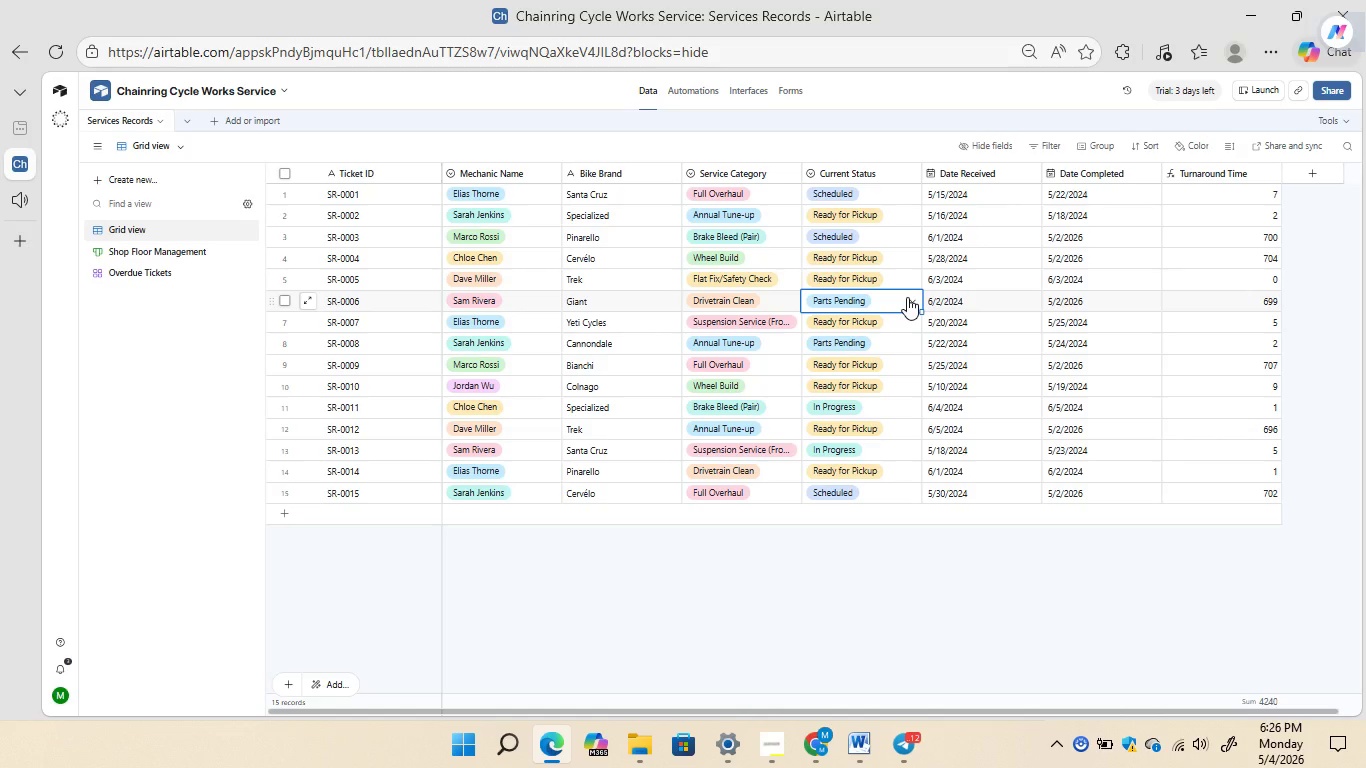 
left_click([907, 297])
 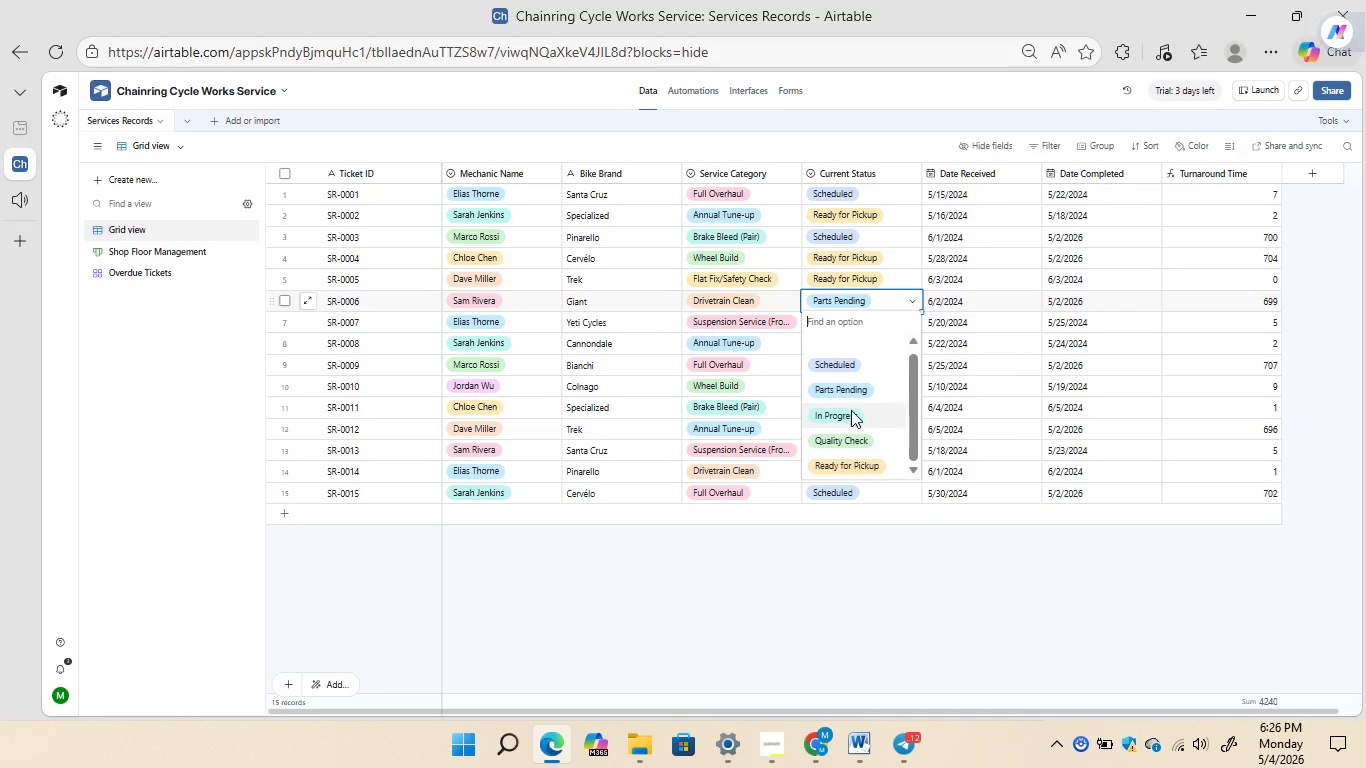 
left_click([848, 440])
 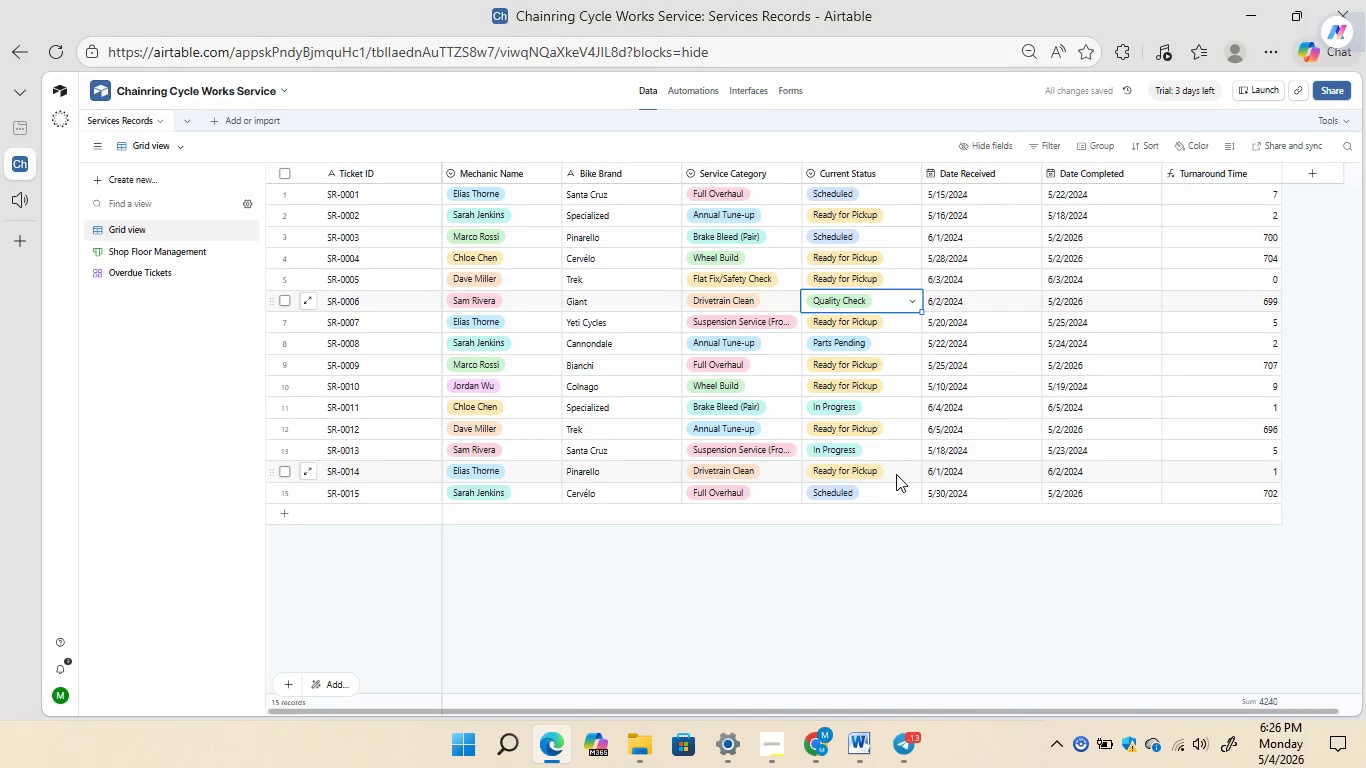 
double_click([897, 489])
 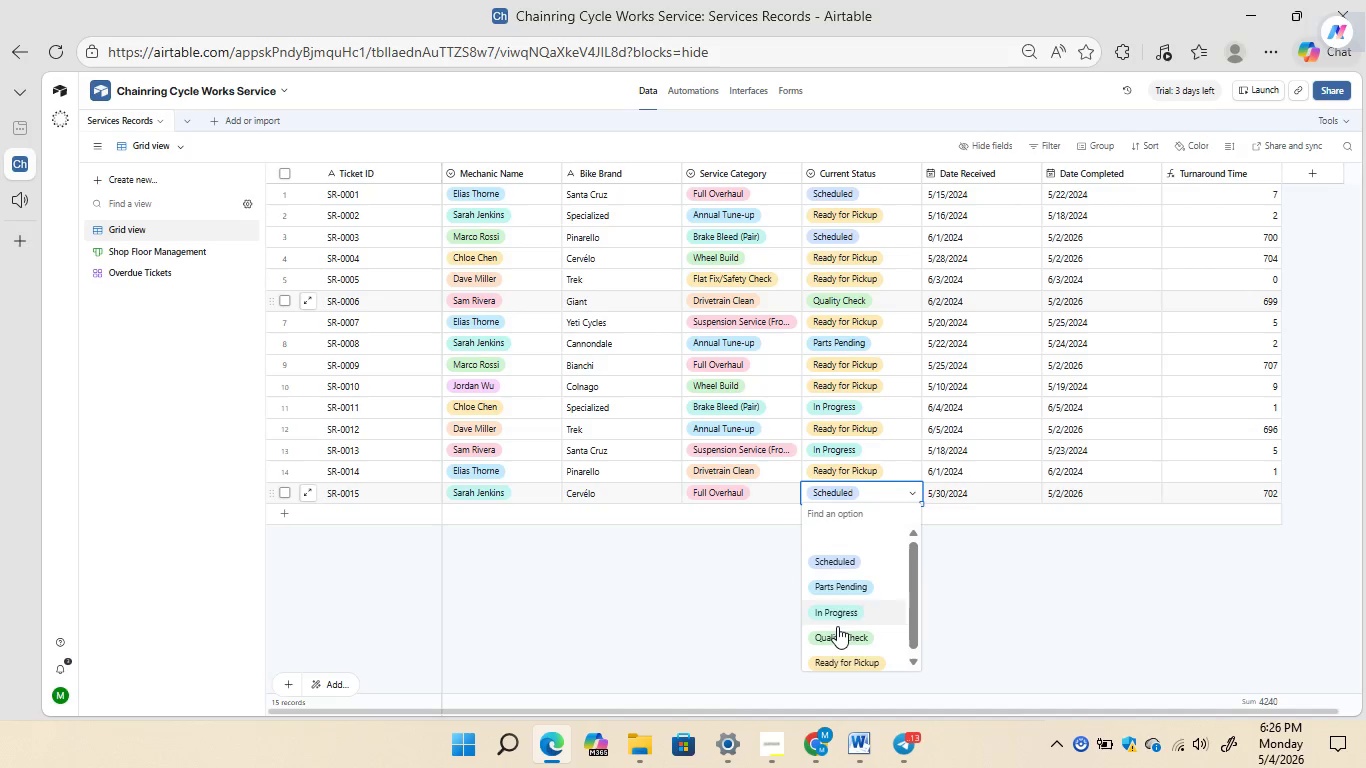 
left_click([836, 627])
 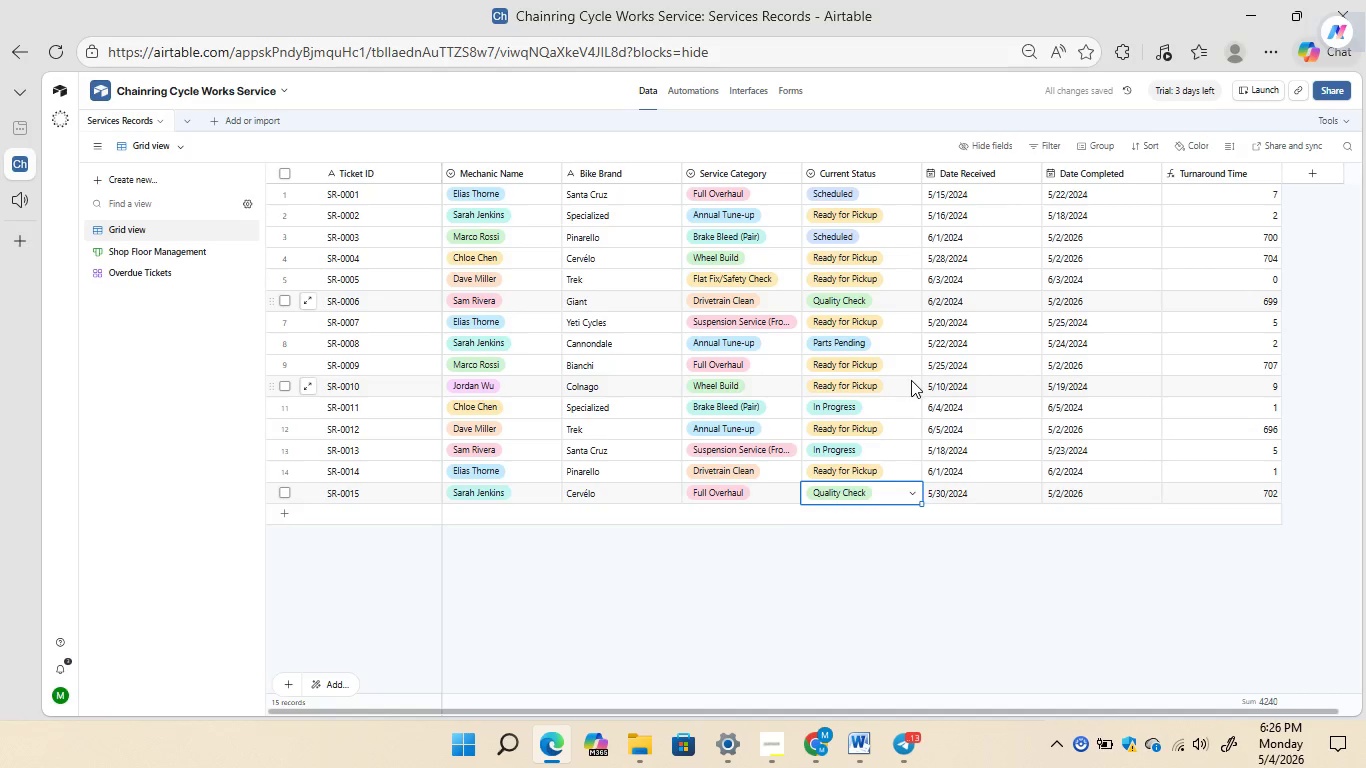 
double_click([912, 380])
 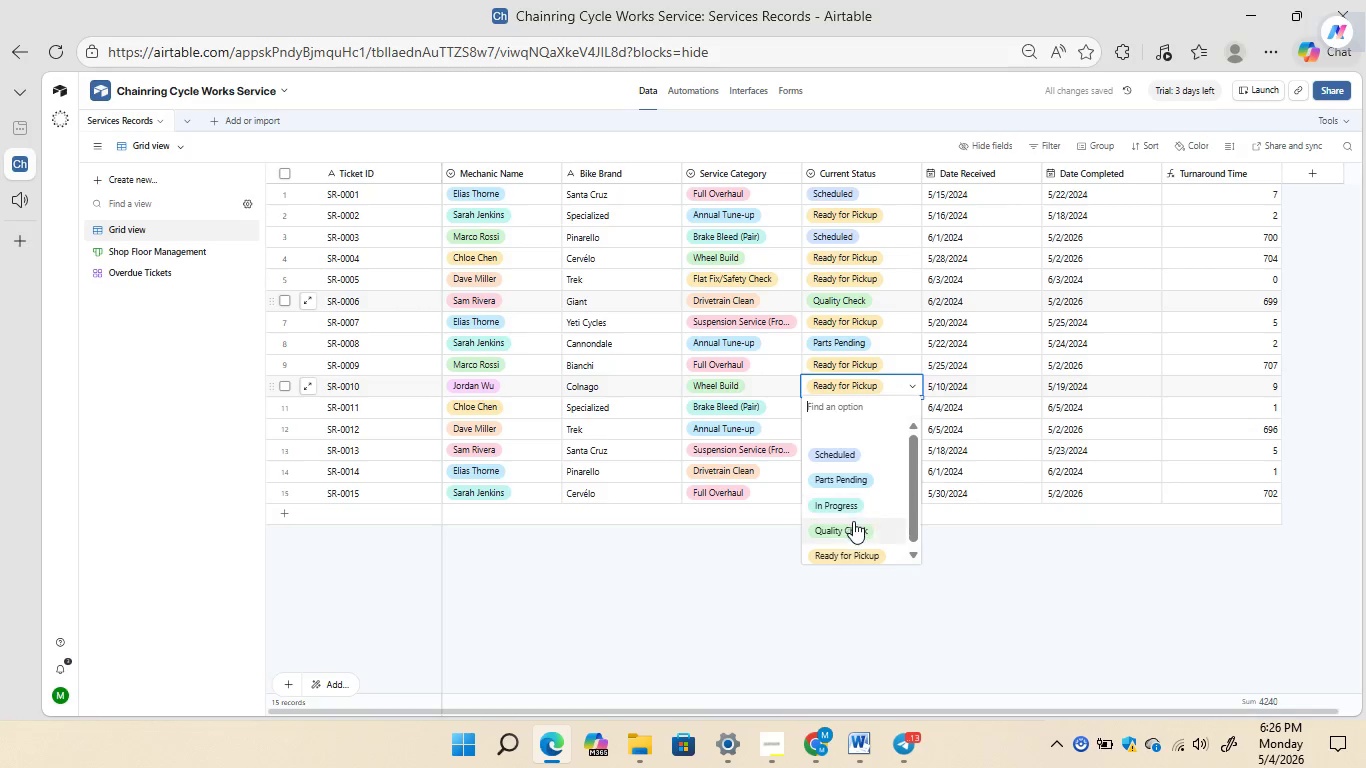 
left_click([850, 530])
 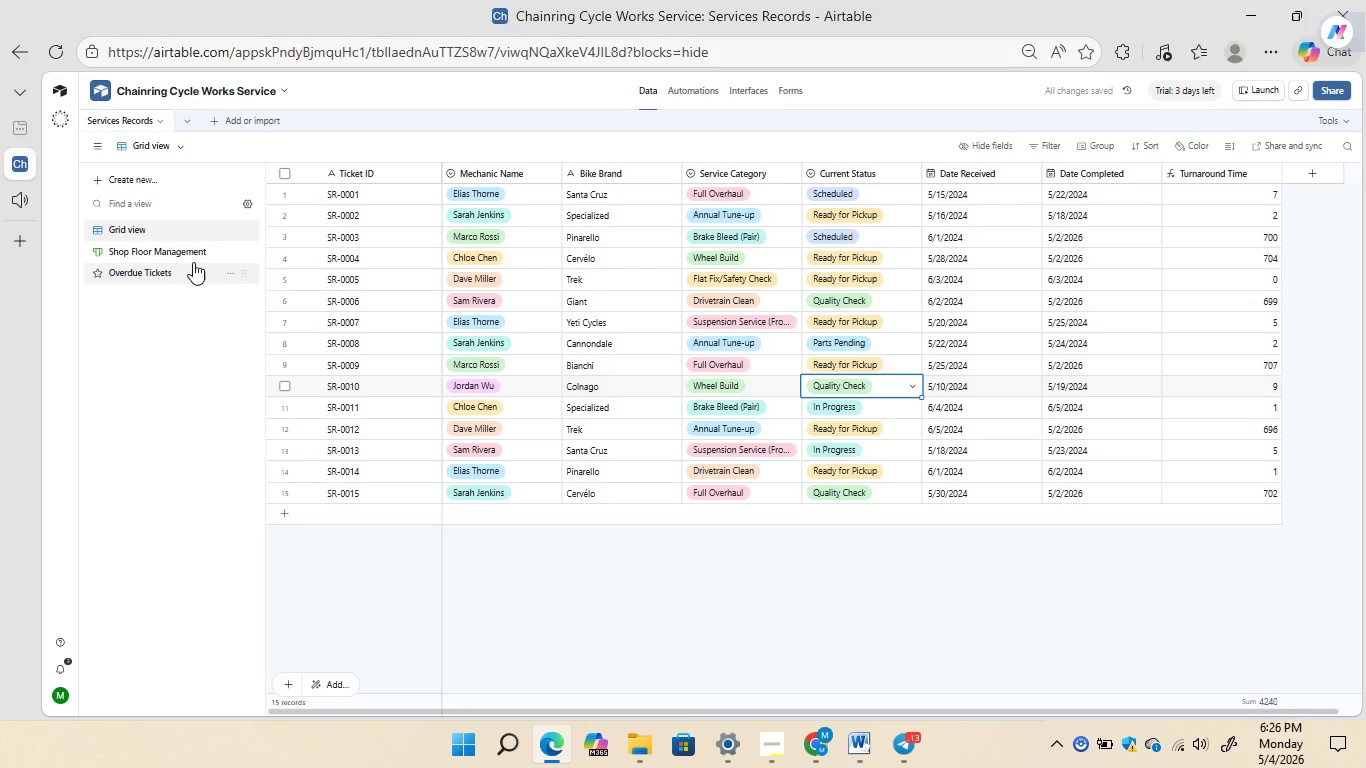 
left_click([183, 255])
 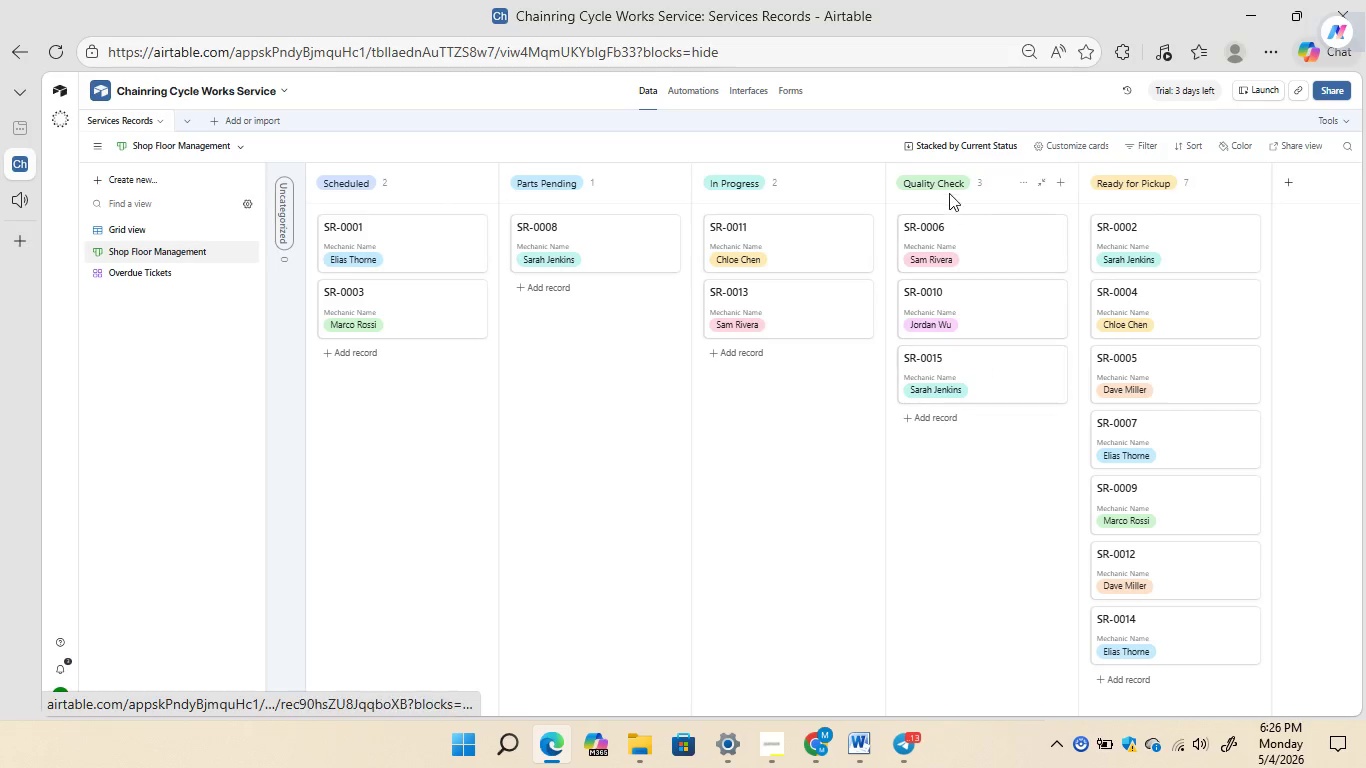 
wait(6.78)
 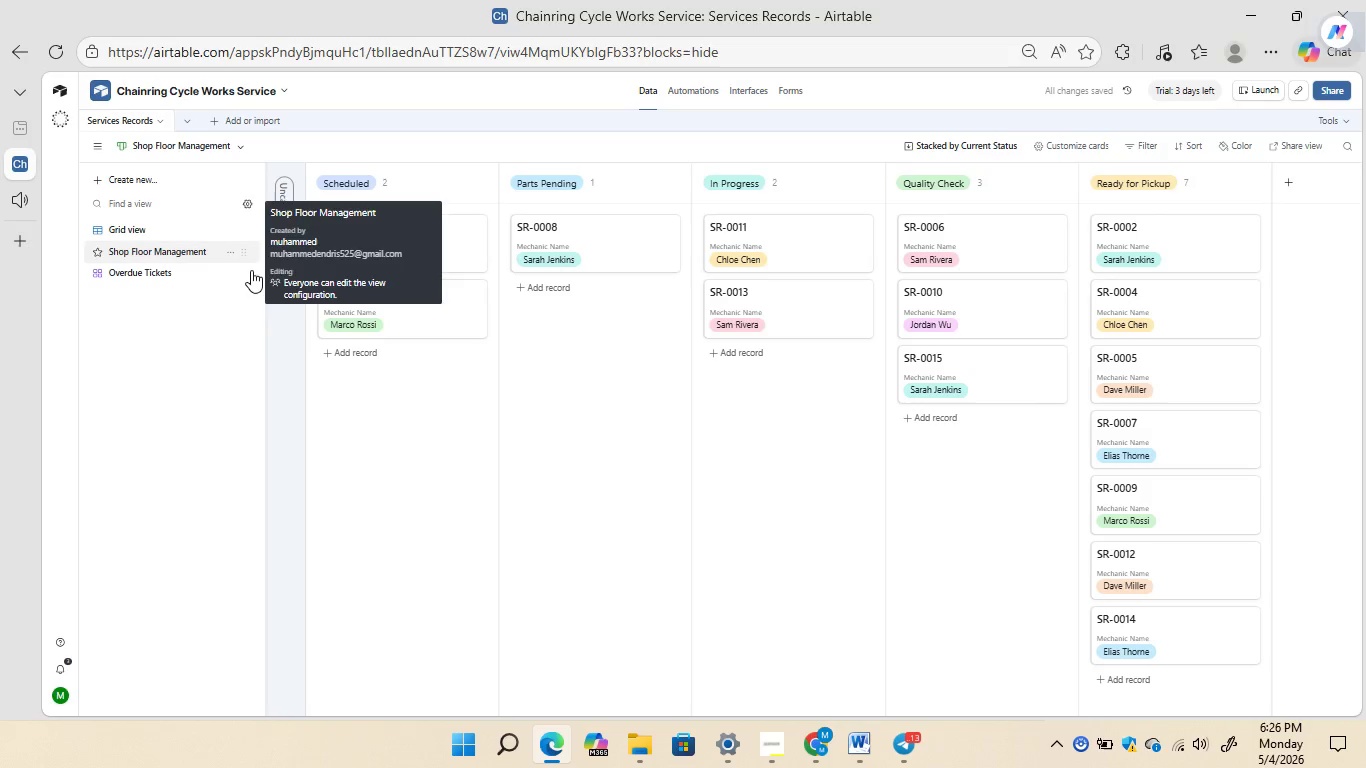 
left_click([134, 270])
 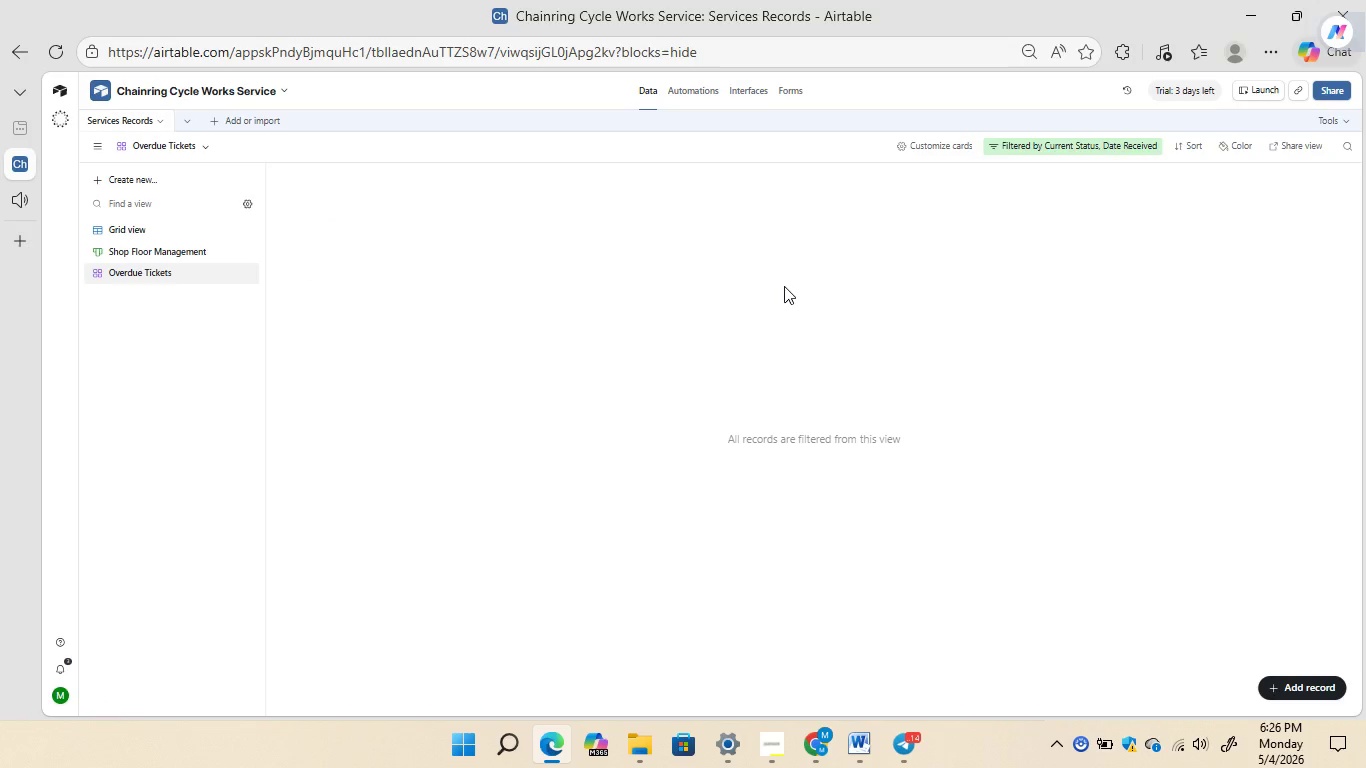 
left_click([1030, 142])
 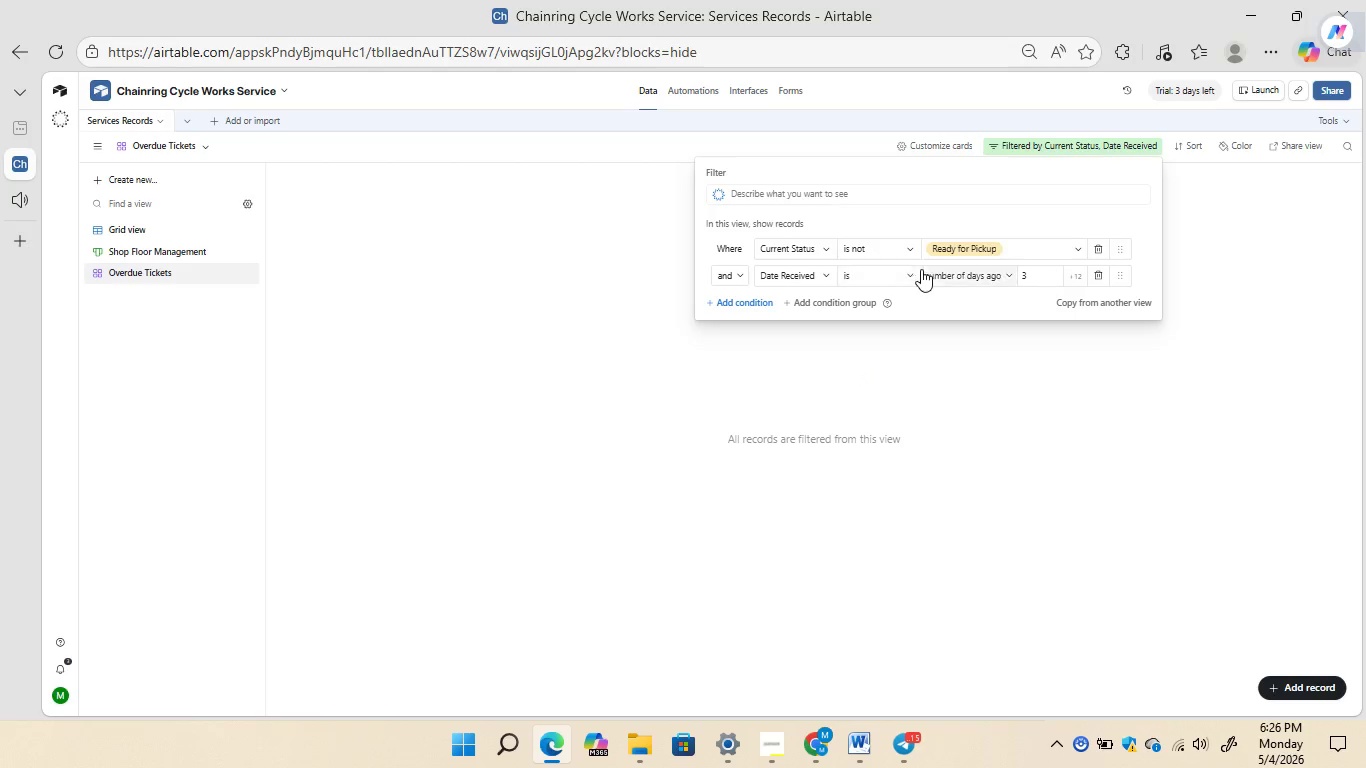 
wait(6.28)
 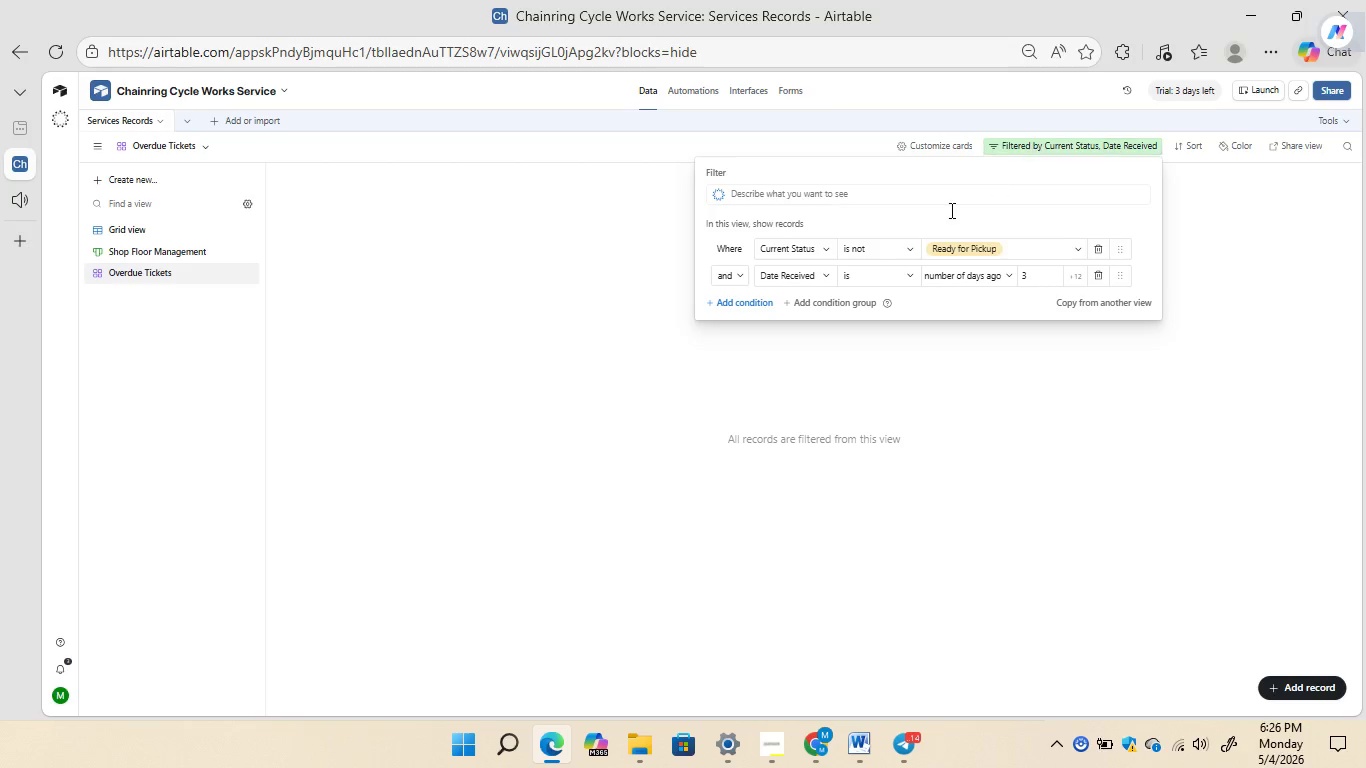 
left_click([1038, 275])
 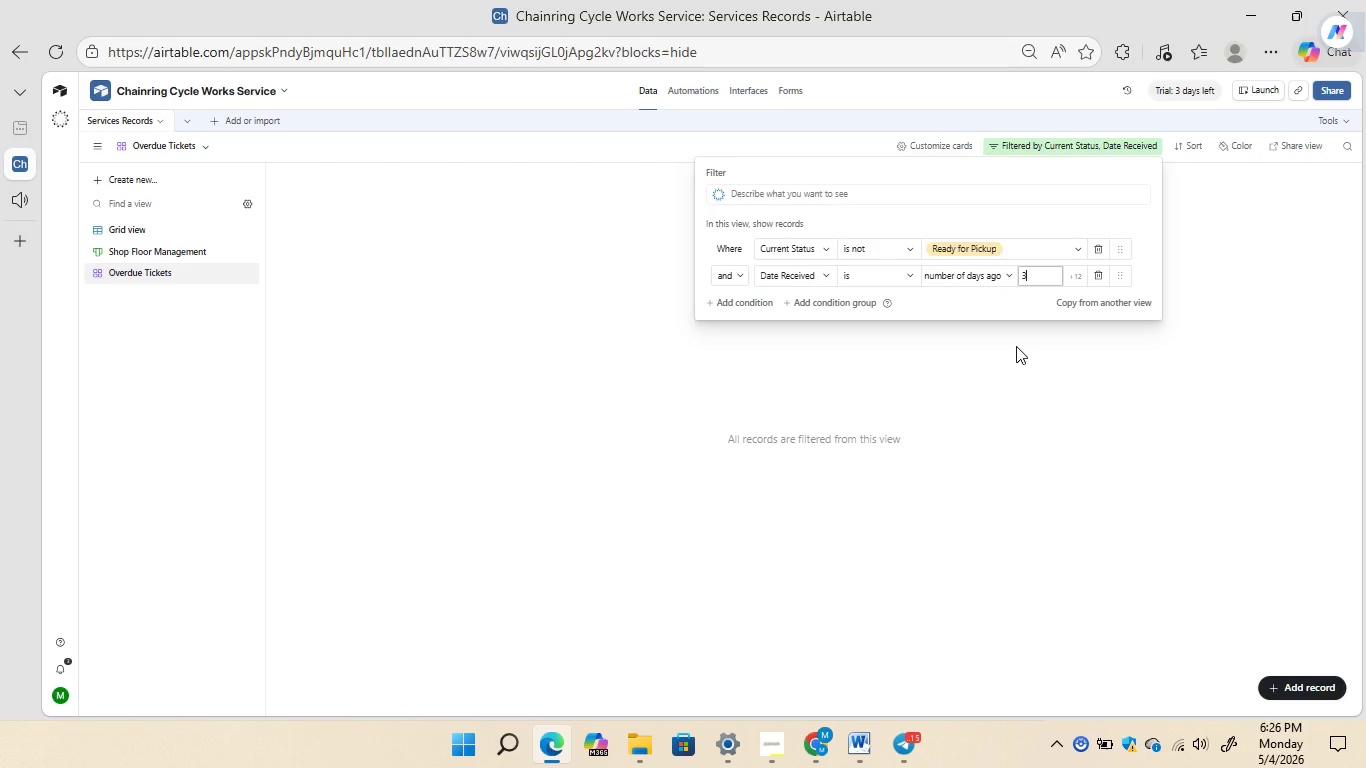 
left_click([1016, 346])
 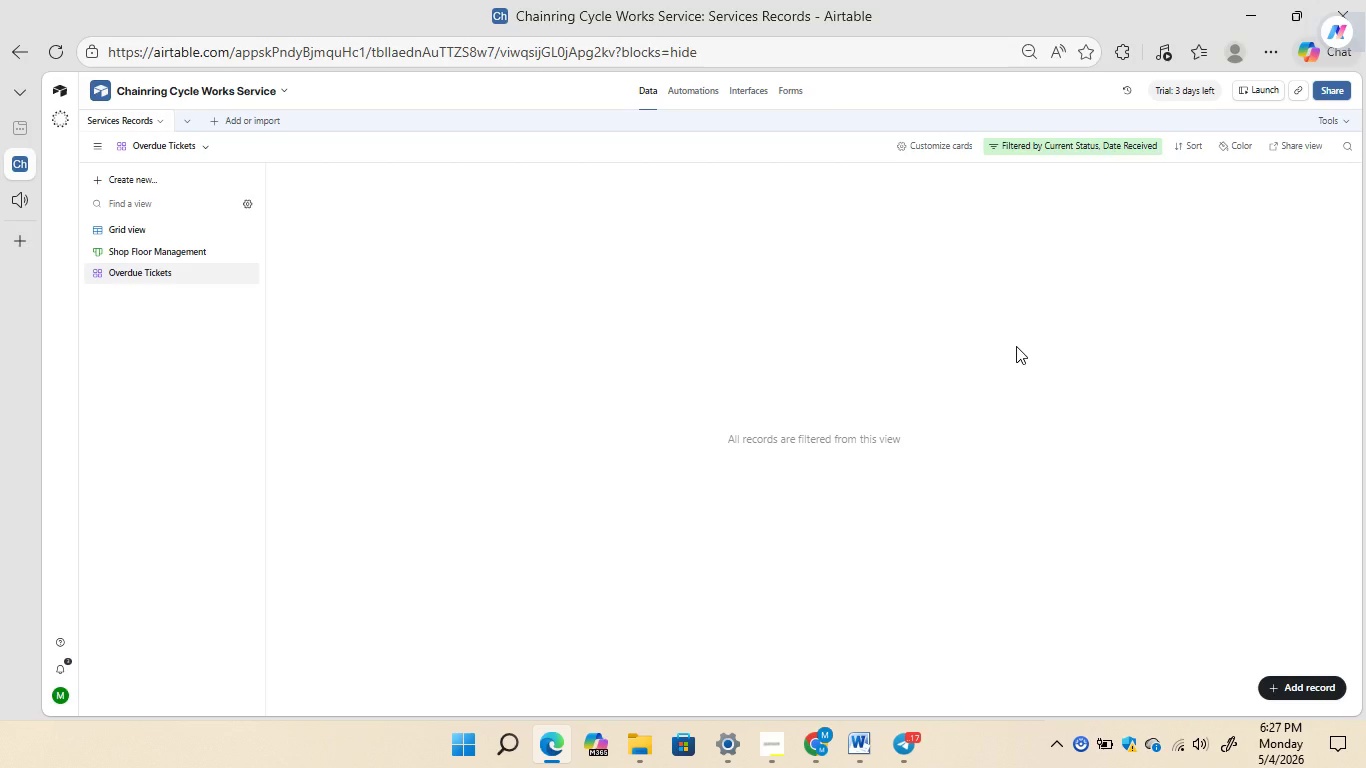 
wait(43.41)
 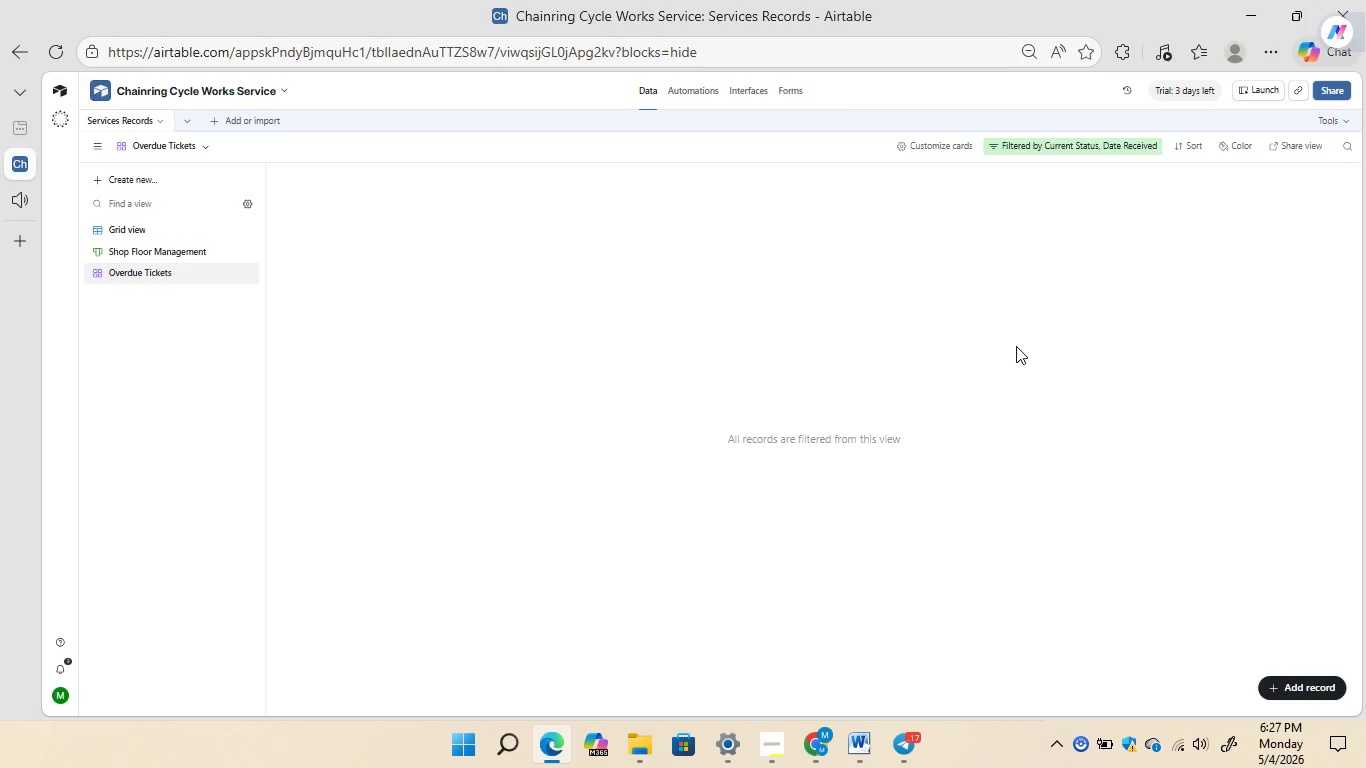 
left_click([1093, 143])
 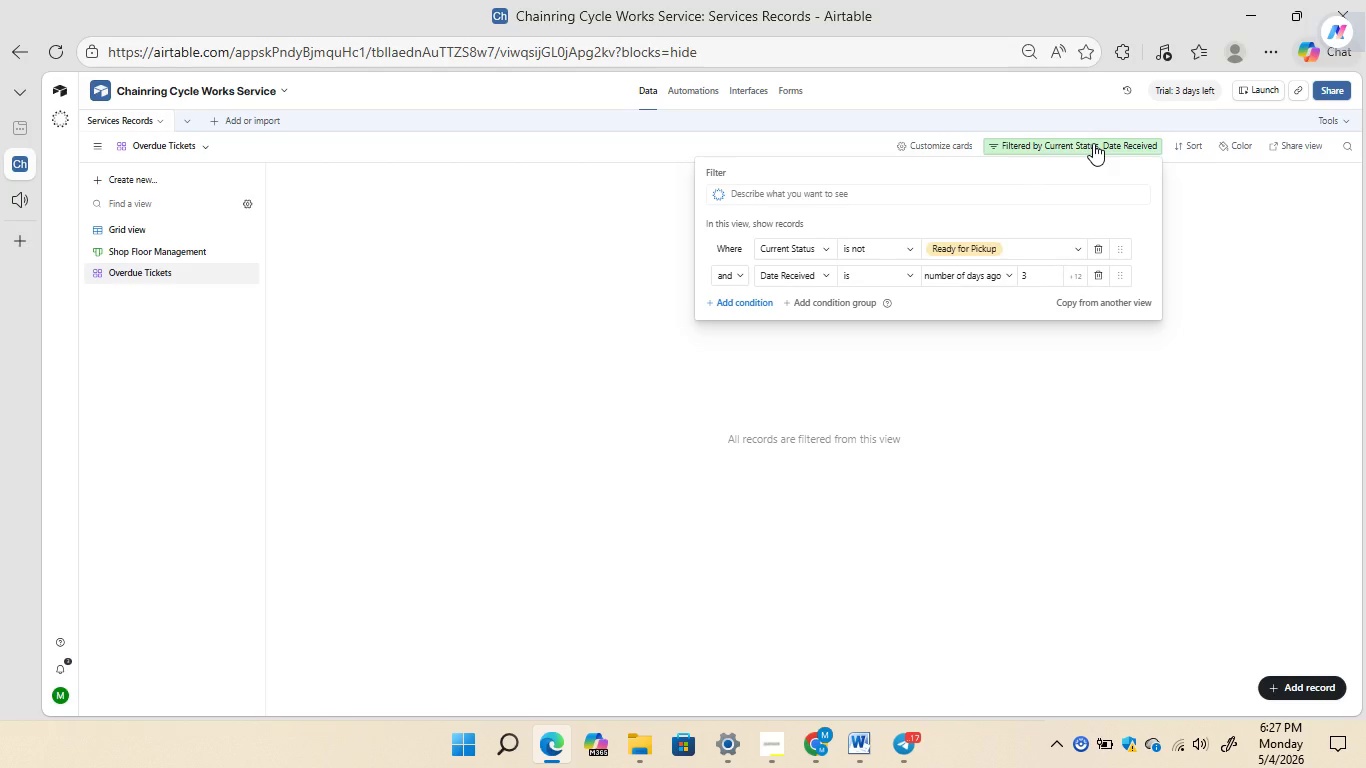 
wait(13.27)
 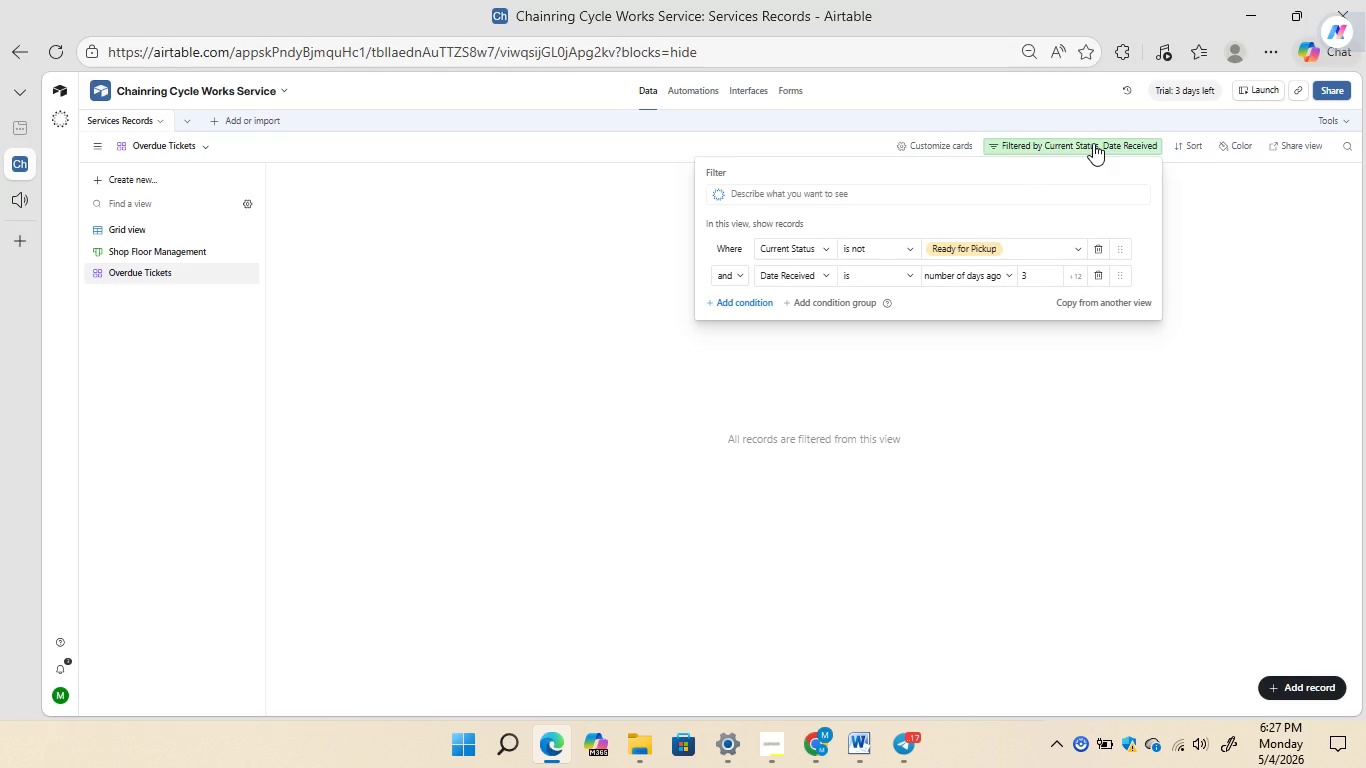 
left_click([939, 504])
 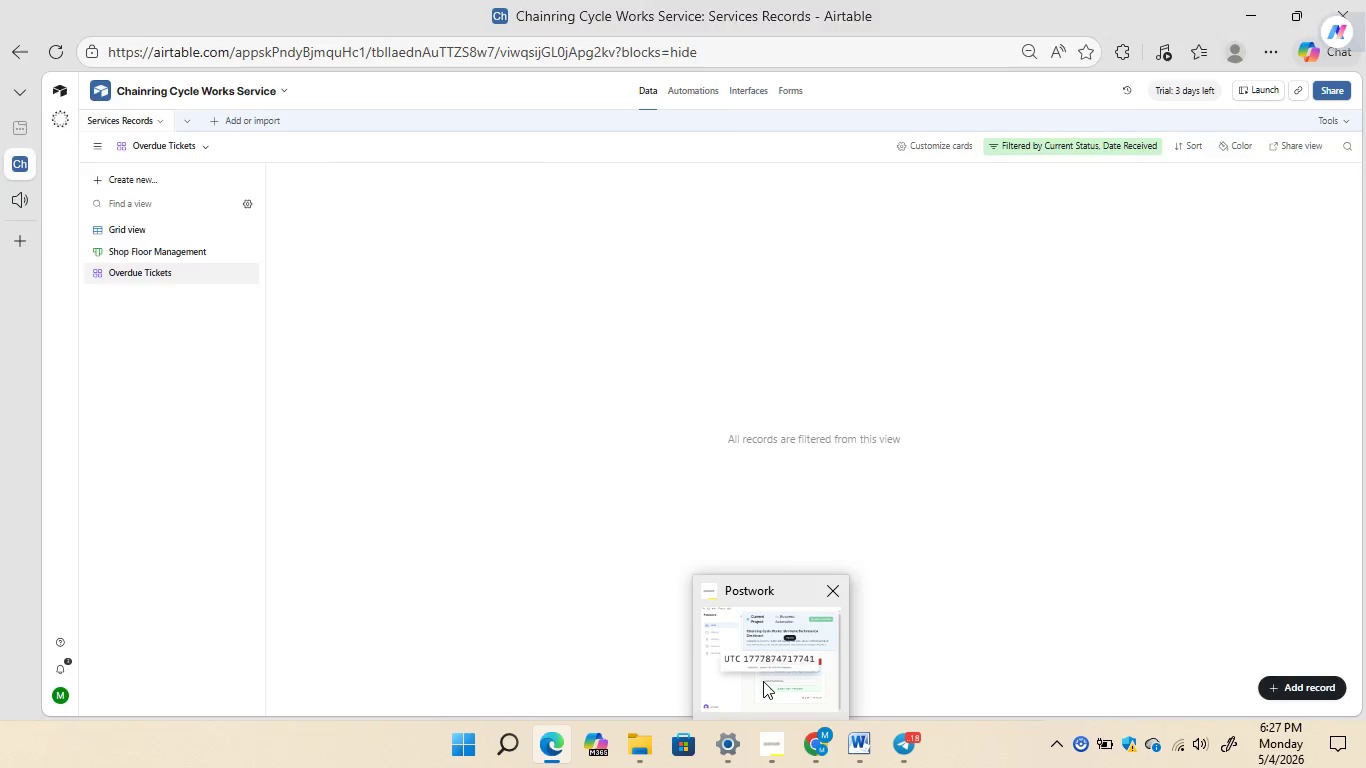 
left_click([763, 681])